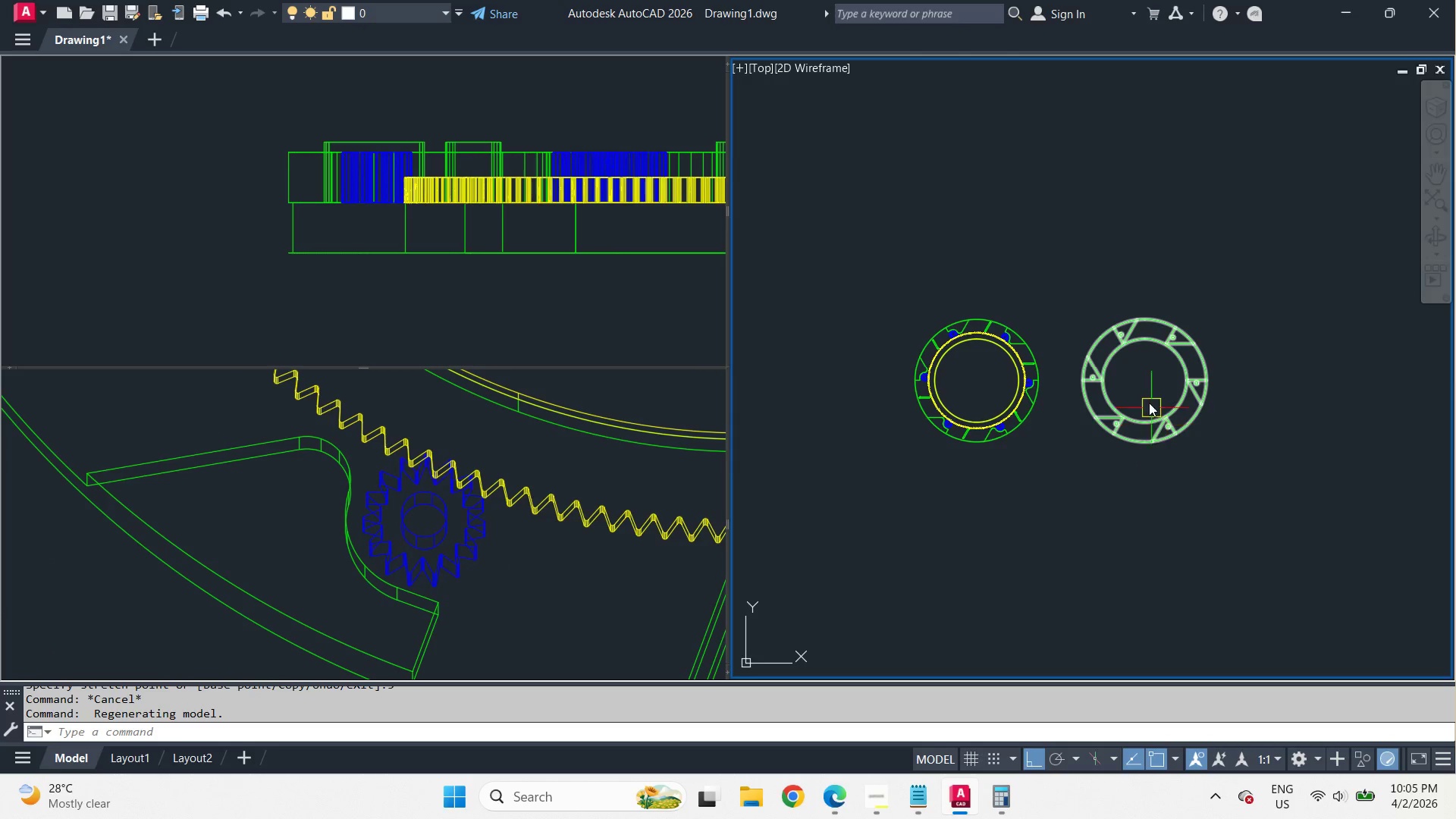 
scroll: coordinate [1143, 389], scroll_direction: up, amount: 3.0
 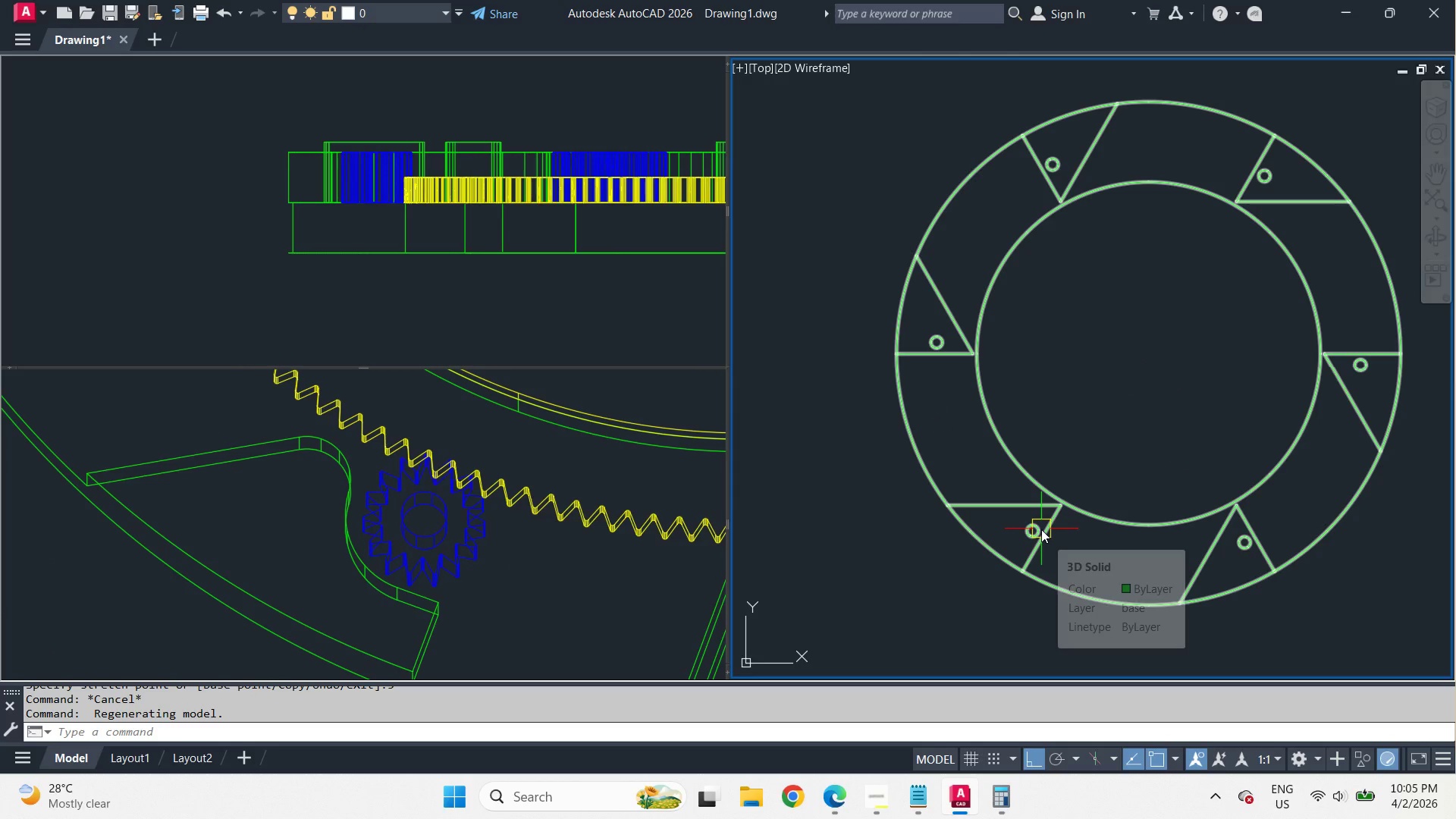 
left_click([598, 290])
 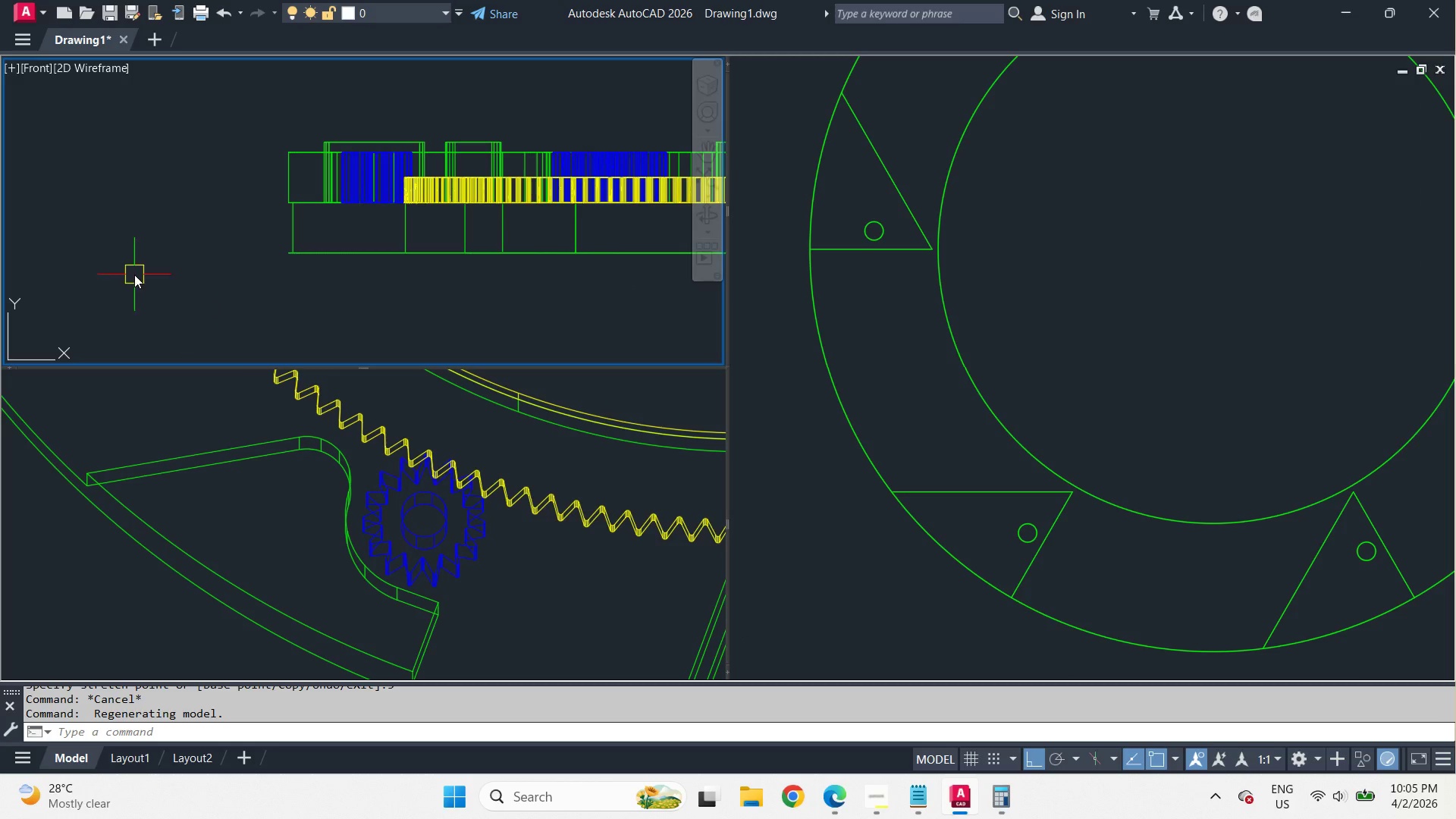 
scroll: coordinate [1039, 529], scroll_direction: up, amount: 1.0
 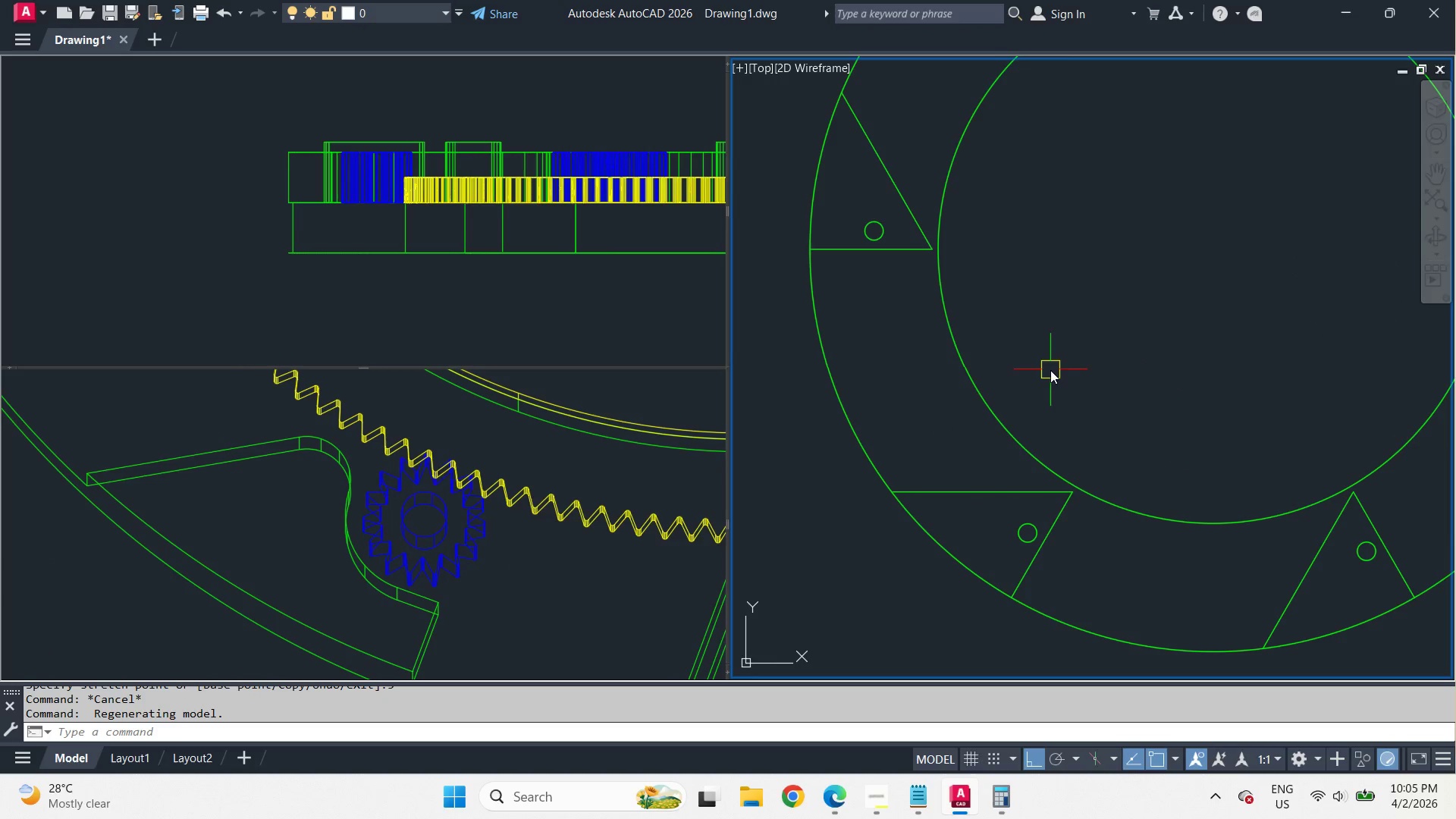 
scroll: coordinate [136, 267], scroll_direction: down, amount: 3.0
 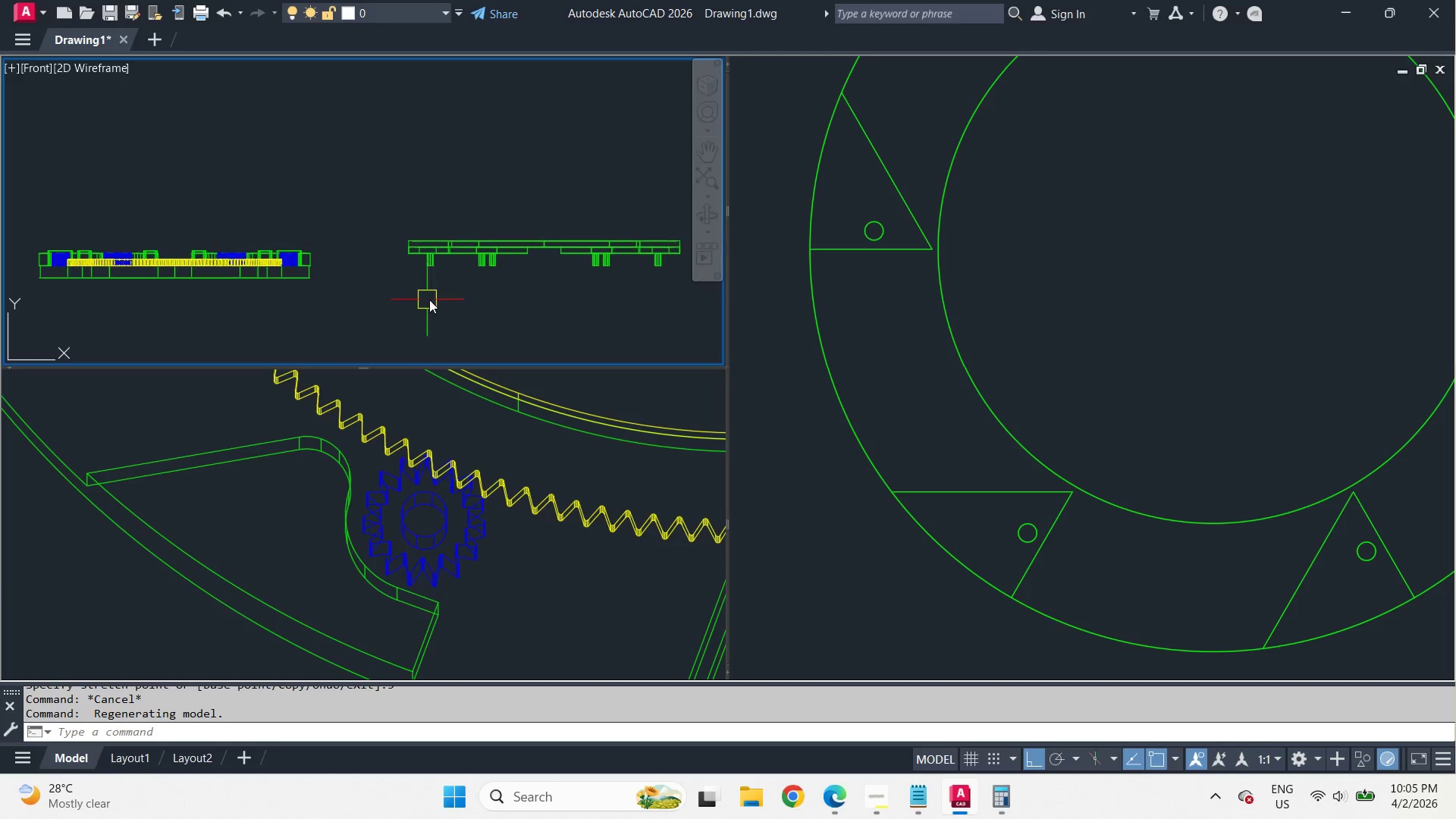 
left_click([477, 255])
 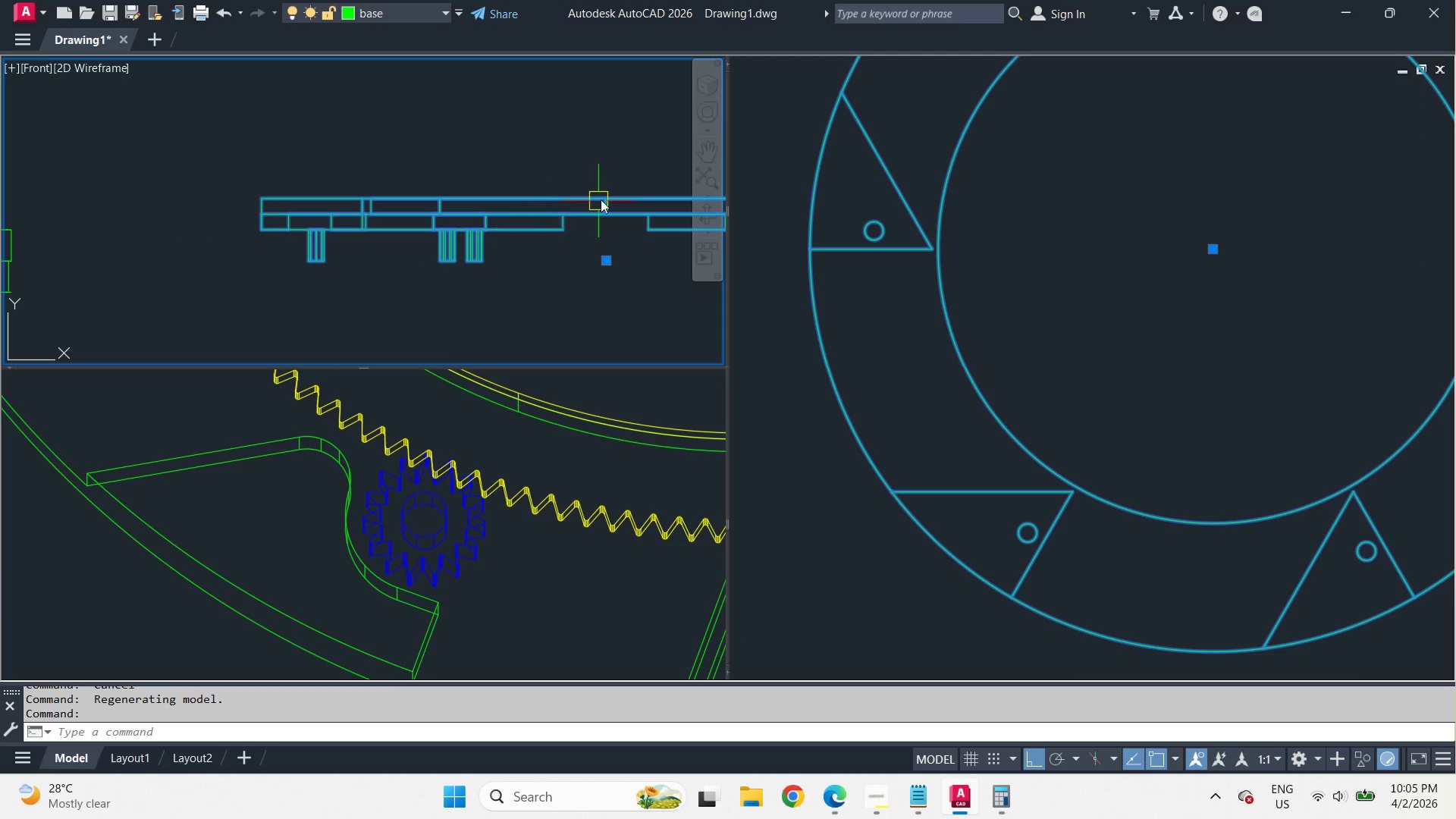 
scroll: coordinate [606, 195], scroll_direction: up, amount: 4.0
 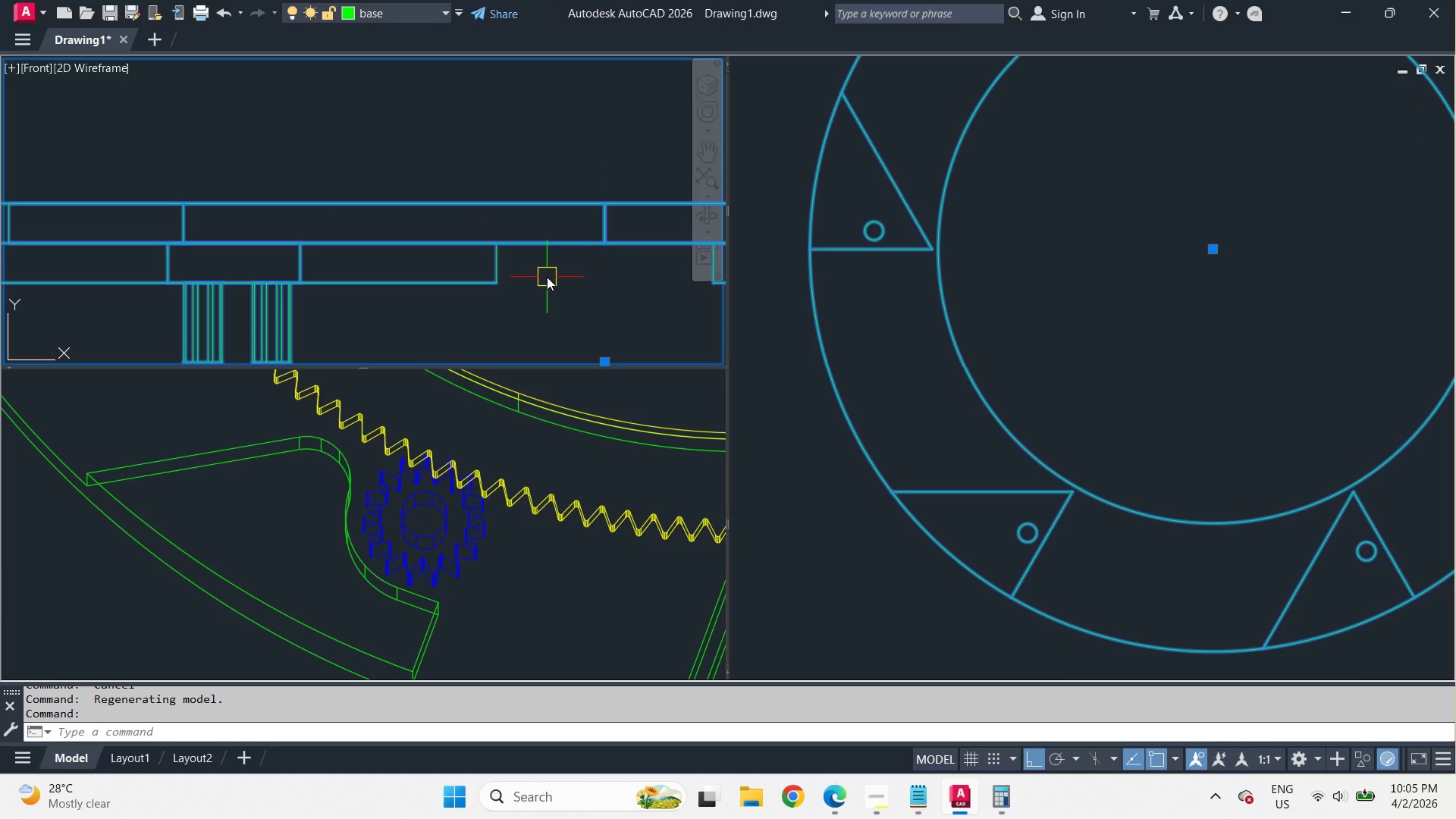 
key(Escape)
 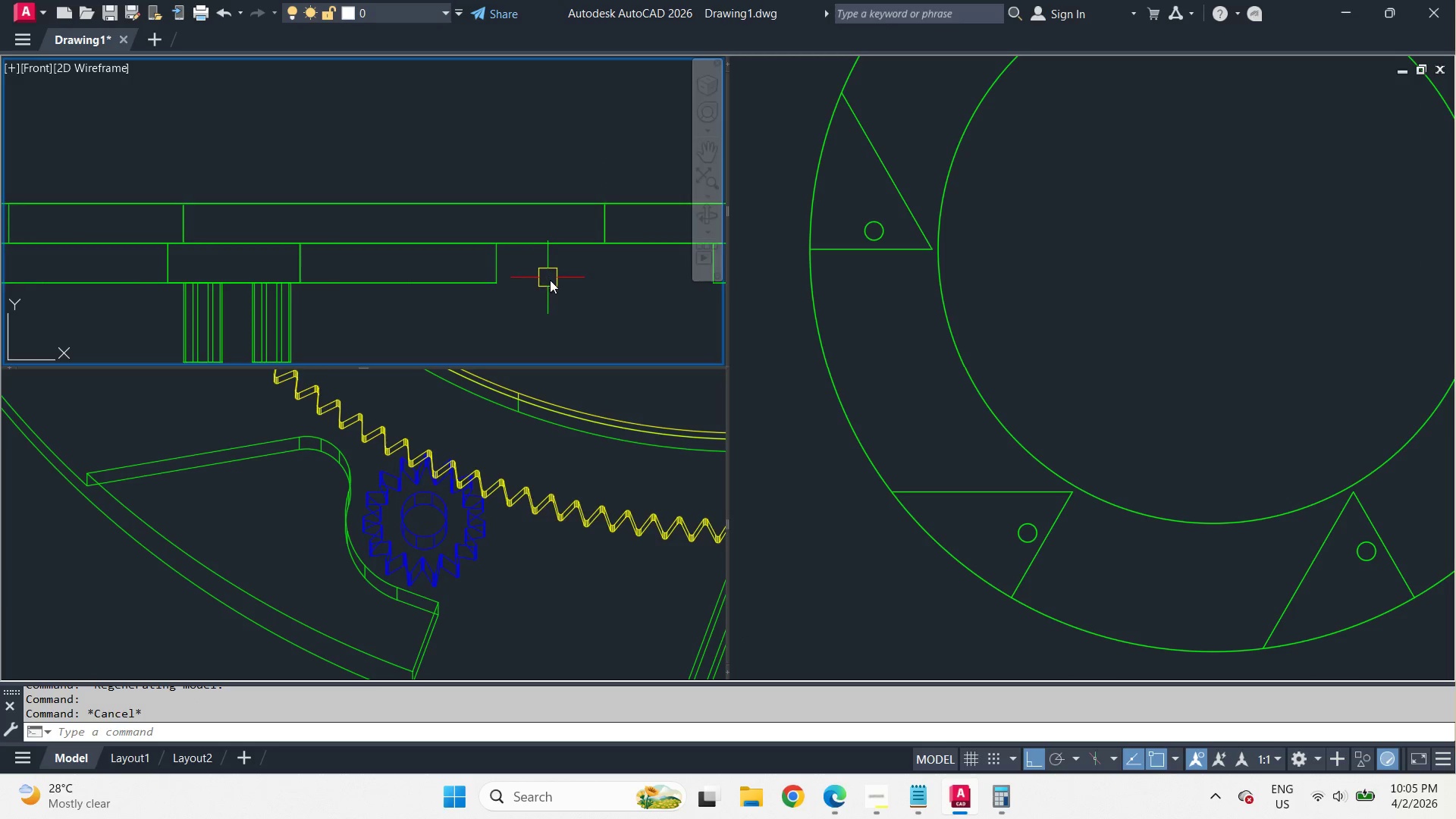 
scroll: coordinate [550, 280], scroll_direction: down, amount: 1.0
 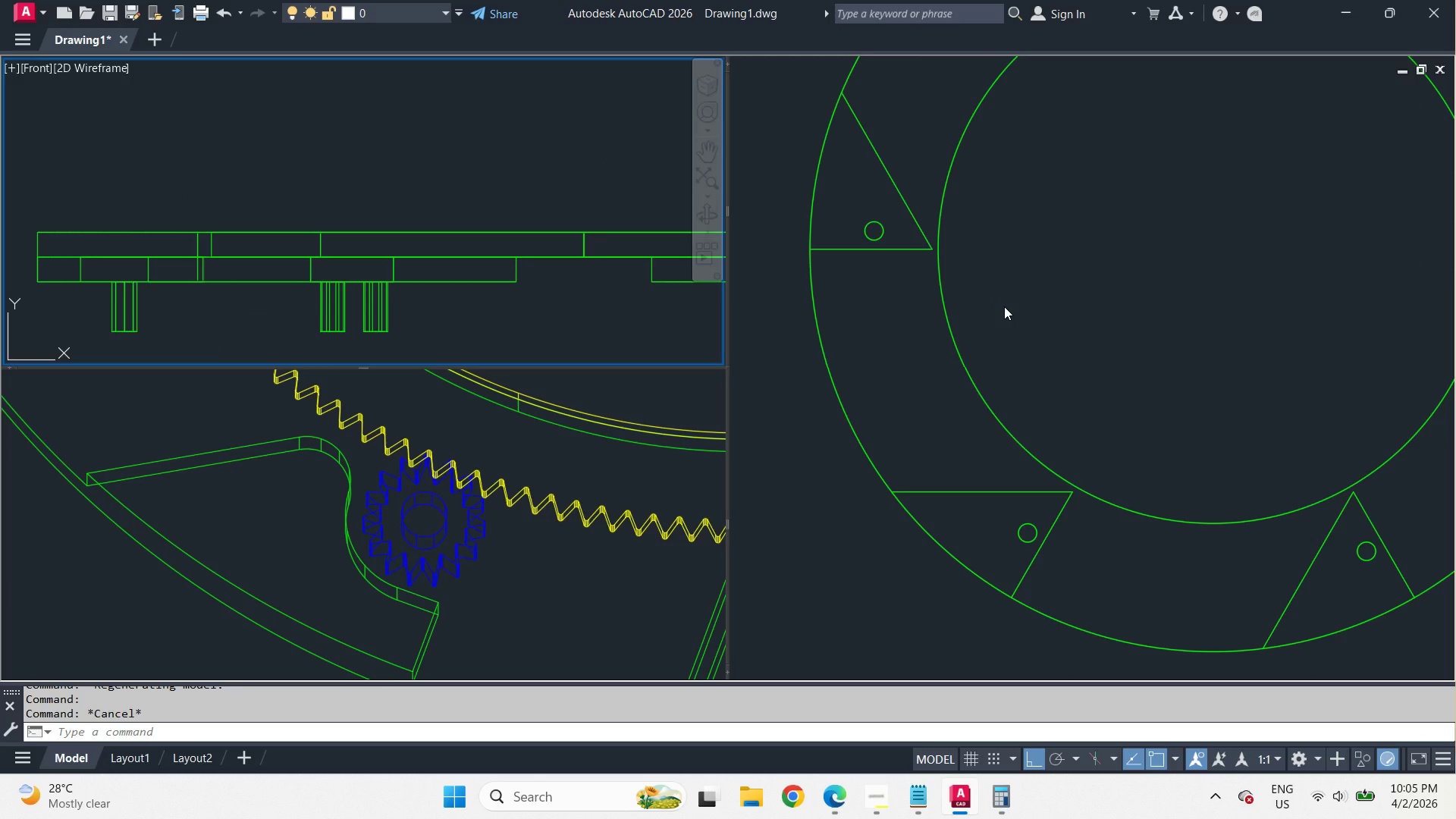 
left_click([524, 582])
 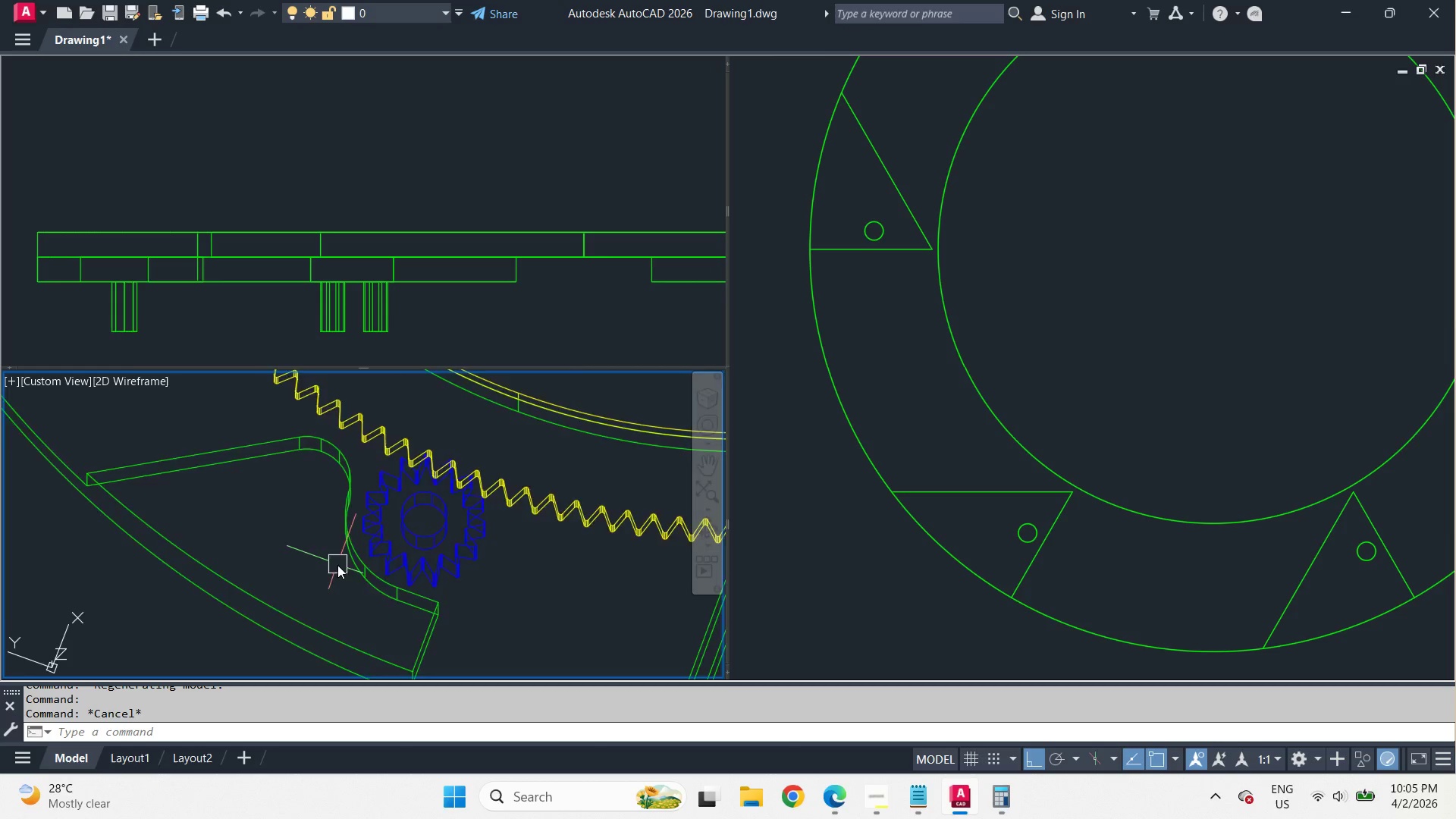 
hold_key(key=ShiftLeft, duration=2.47)
 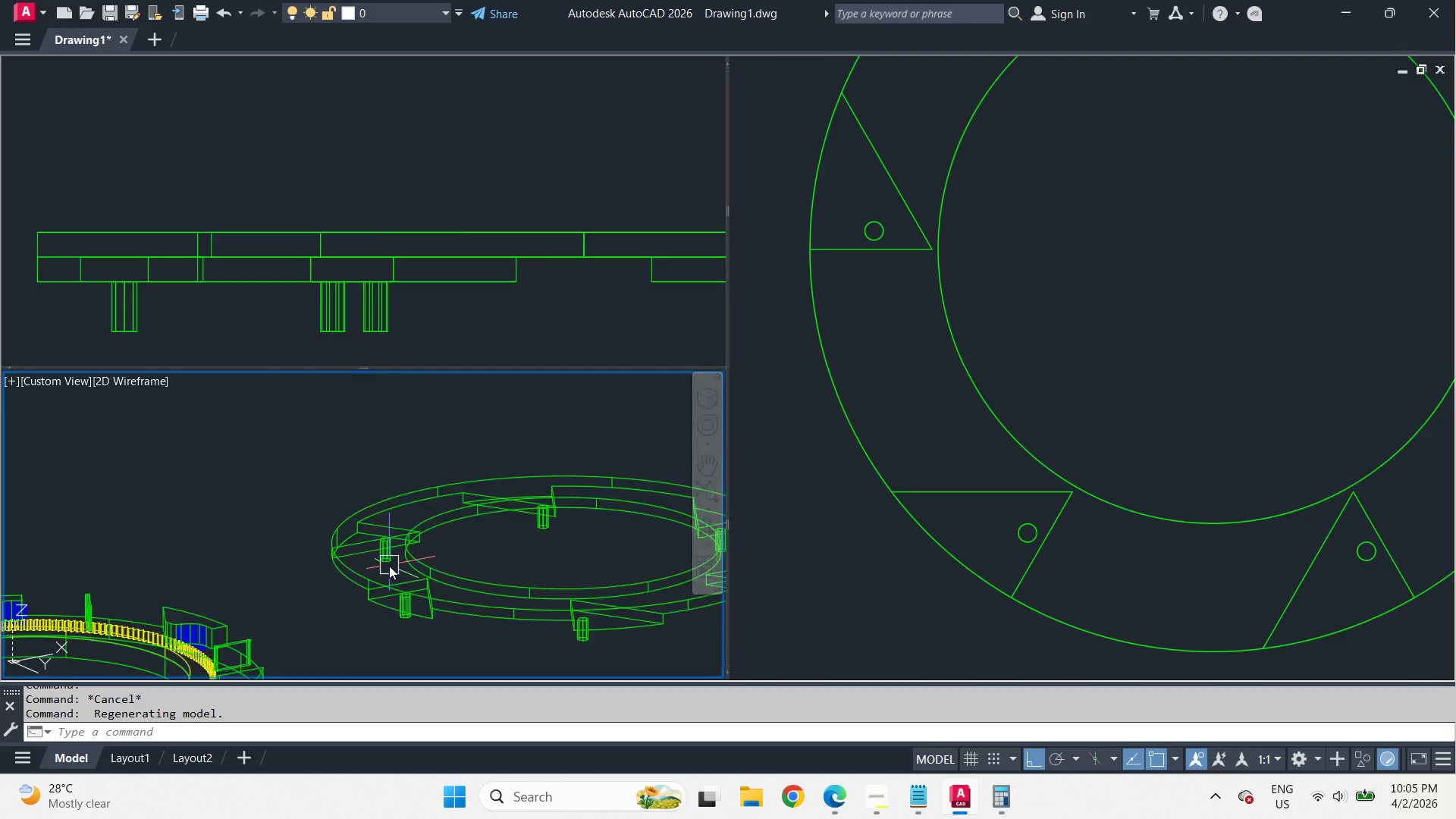 
scroll: coordinate [356, 547], scroll_direction: down, amount: 8.0
 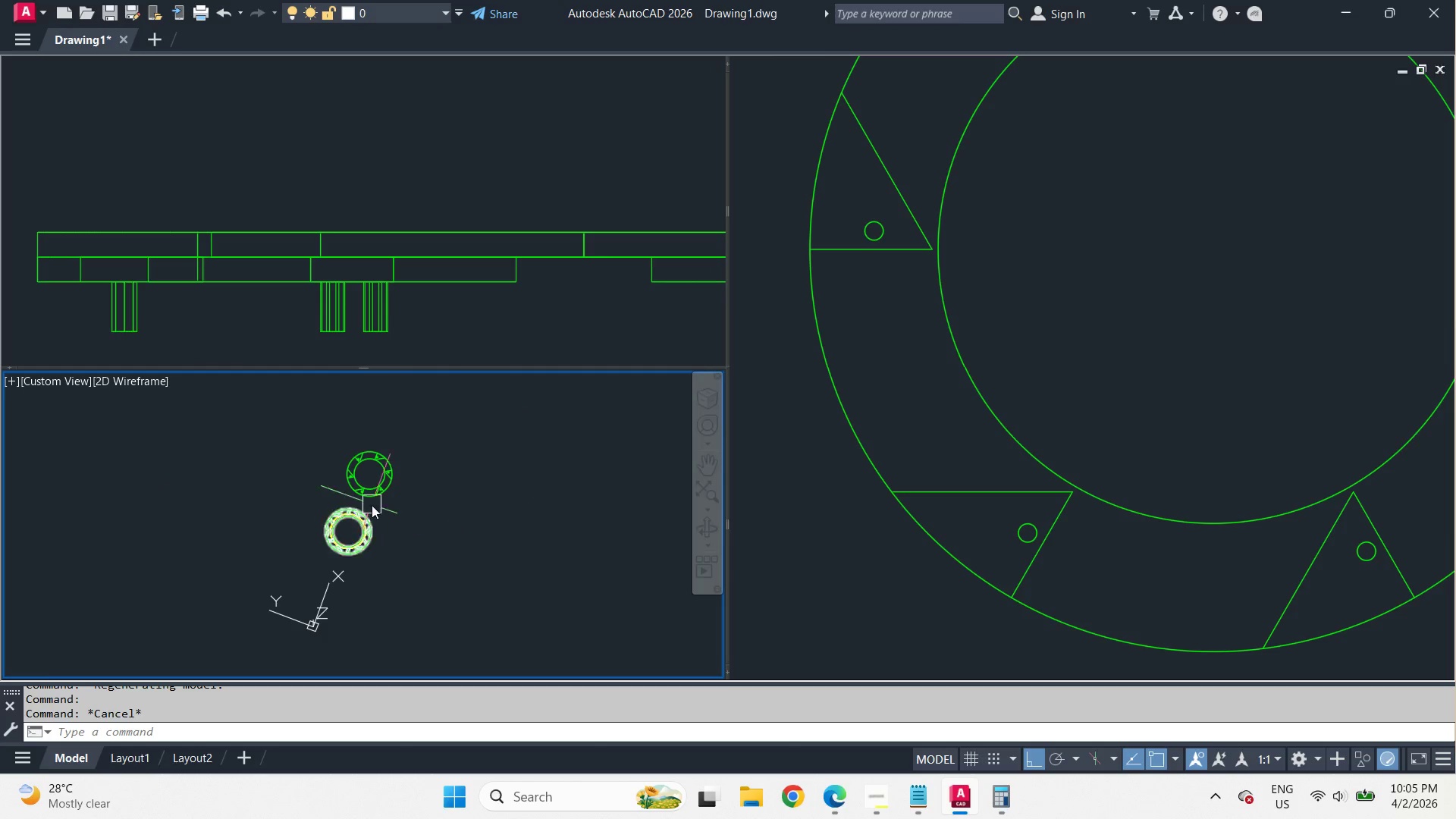 
scroll: coordinate [370, 496], scroll_direction: up, amount: 3.0
 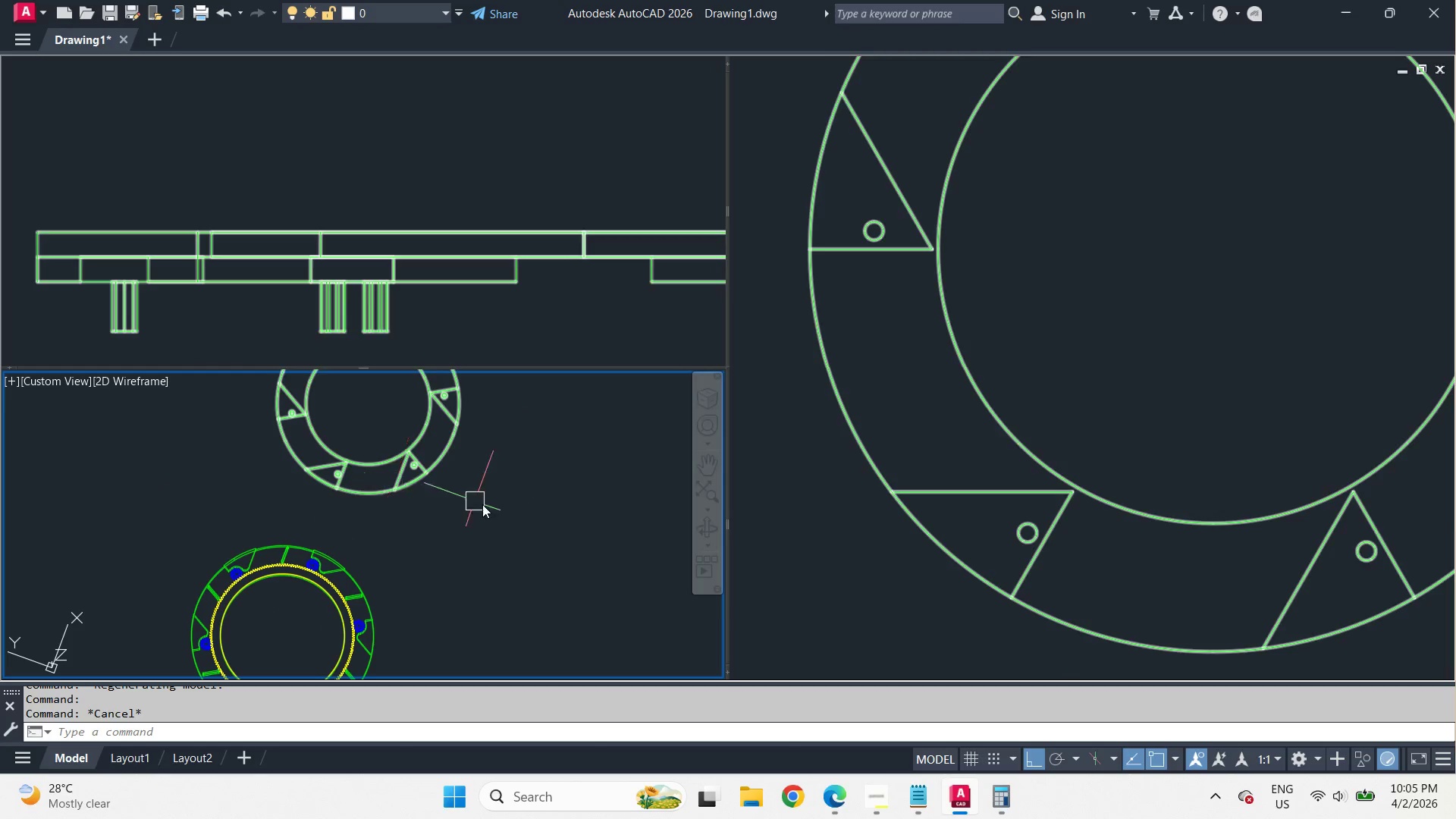 
left_click([396, 159])
 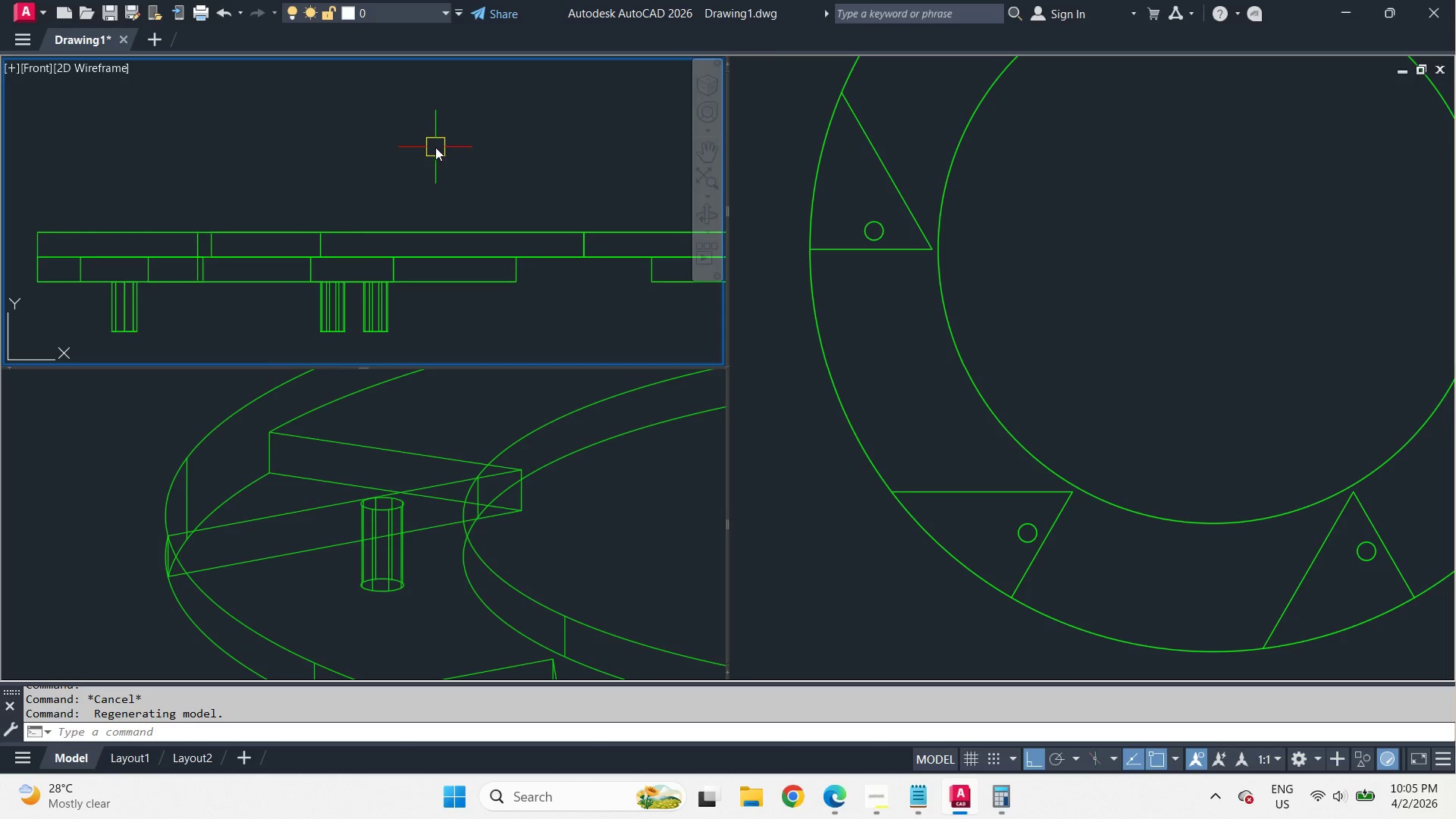 
scroll: coordinate [384, 543], scroll_direction: up, amount: 5.0
 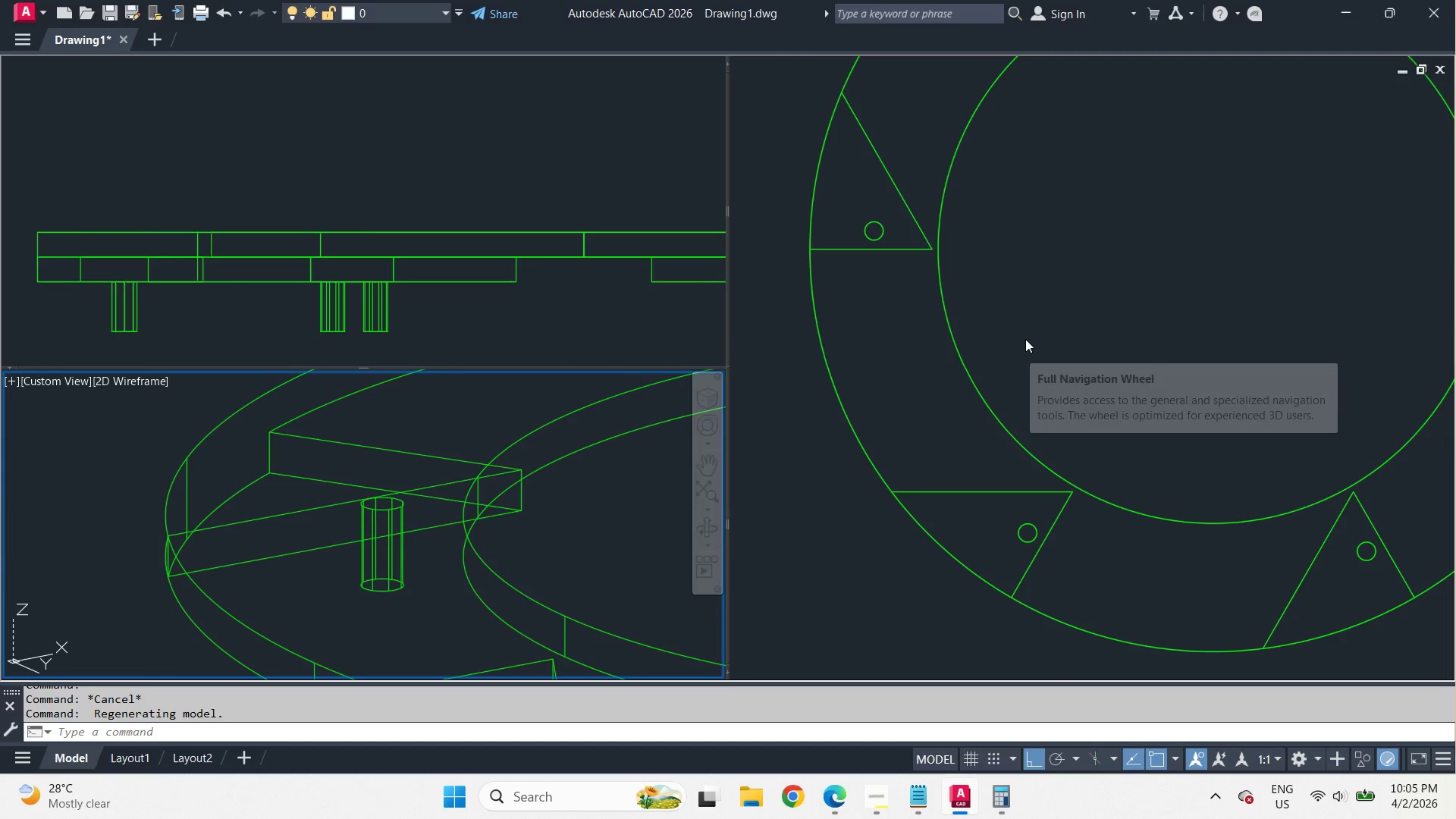 
type(sli )
 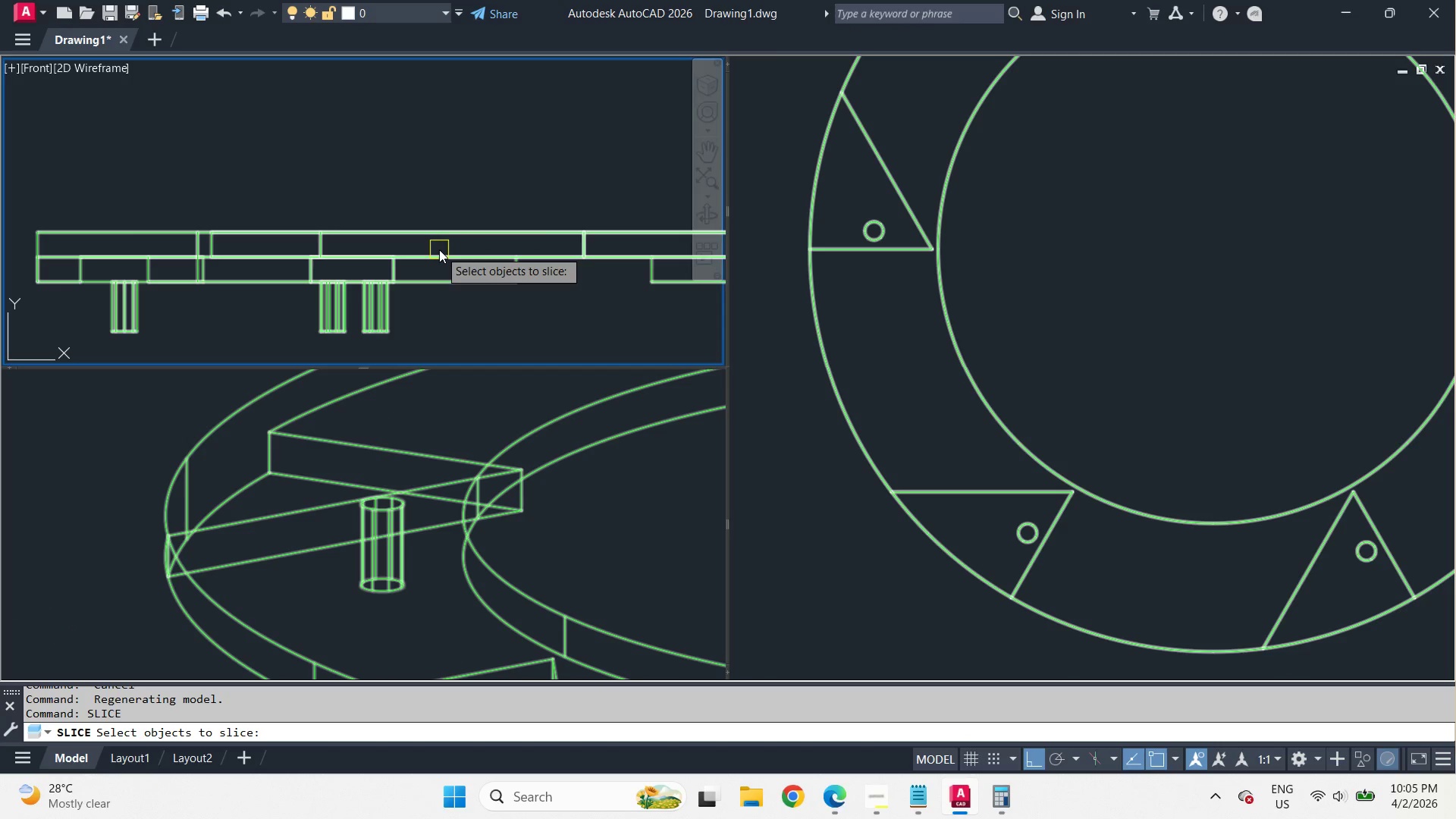 
left_click([439, 249])
 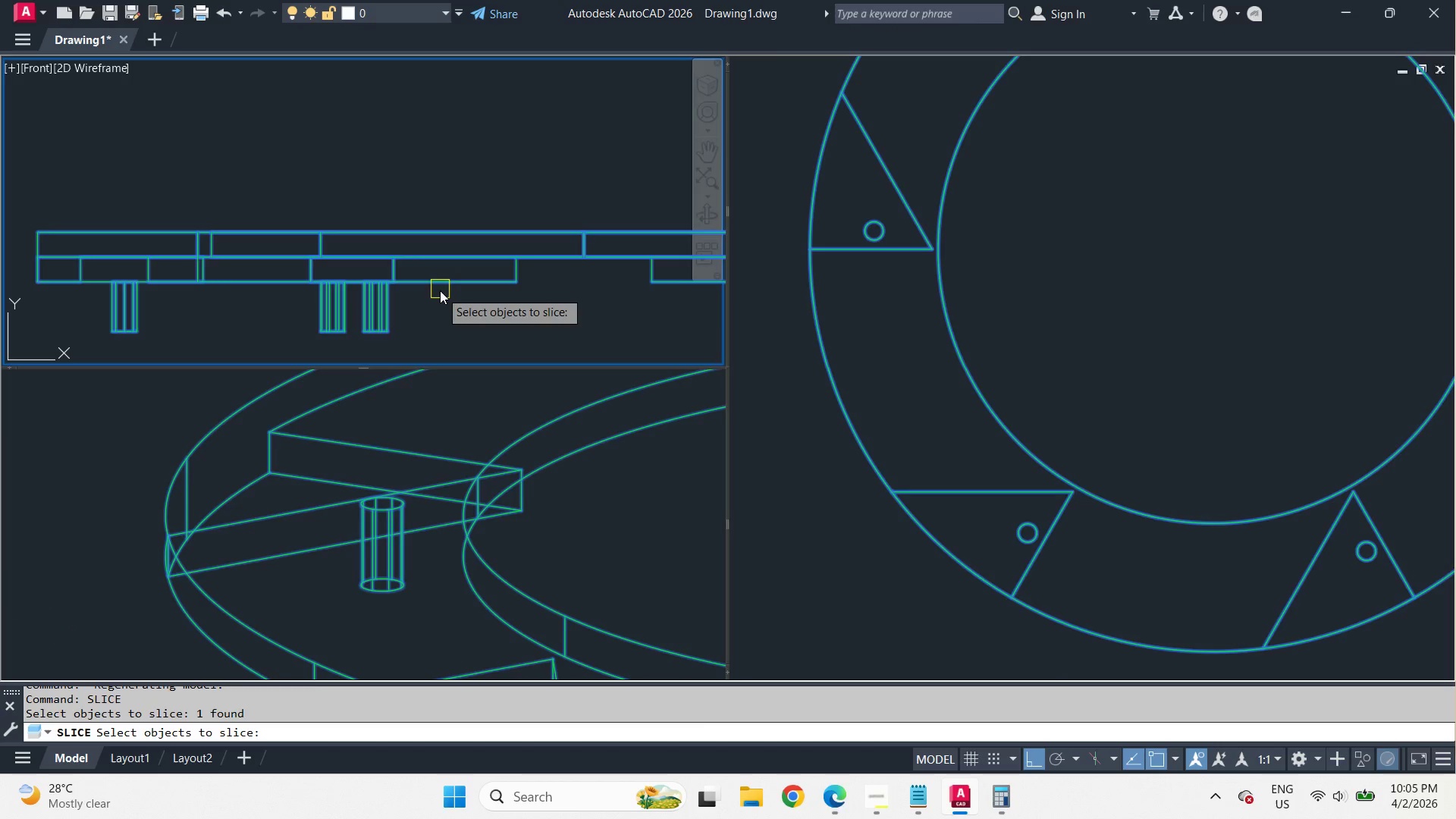 
key(Space)
 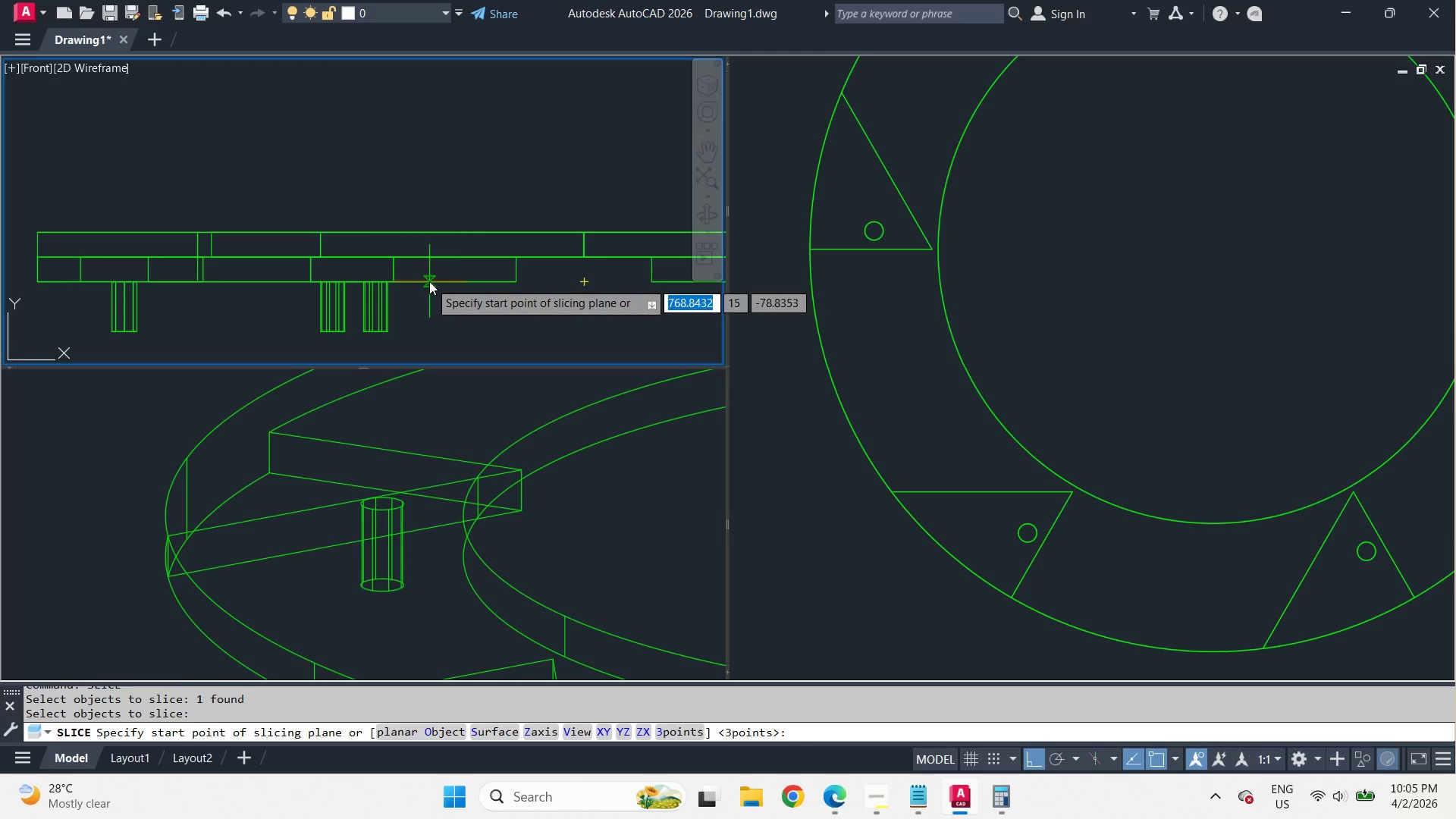 
left_click_drag(start_coordinate=[429, 281], to_coordinate=[444, 283])
 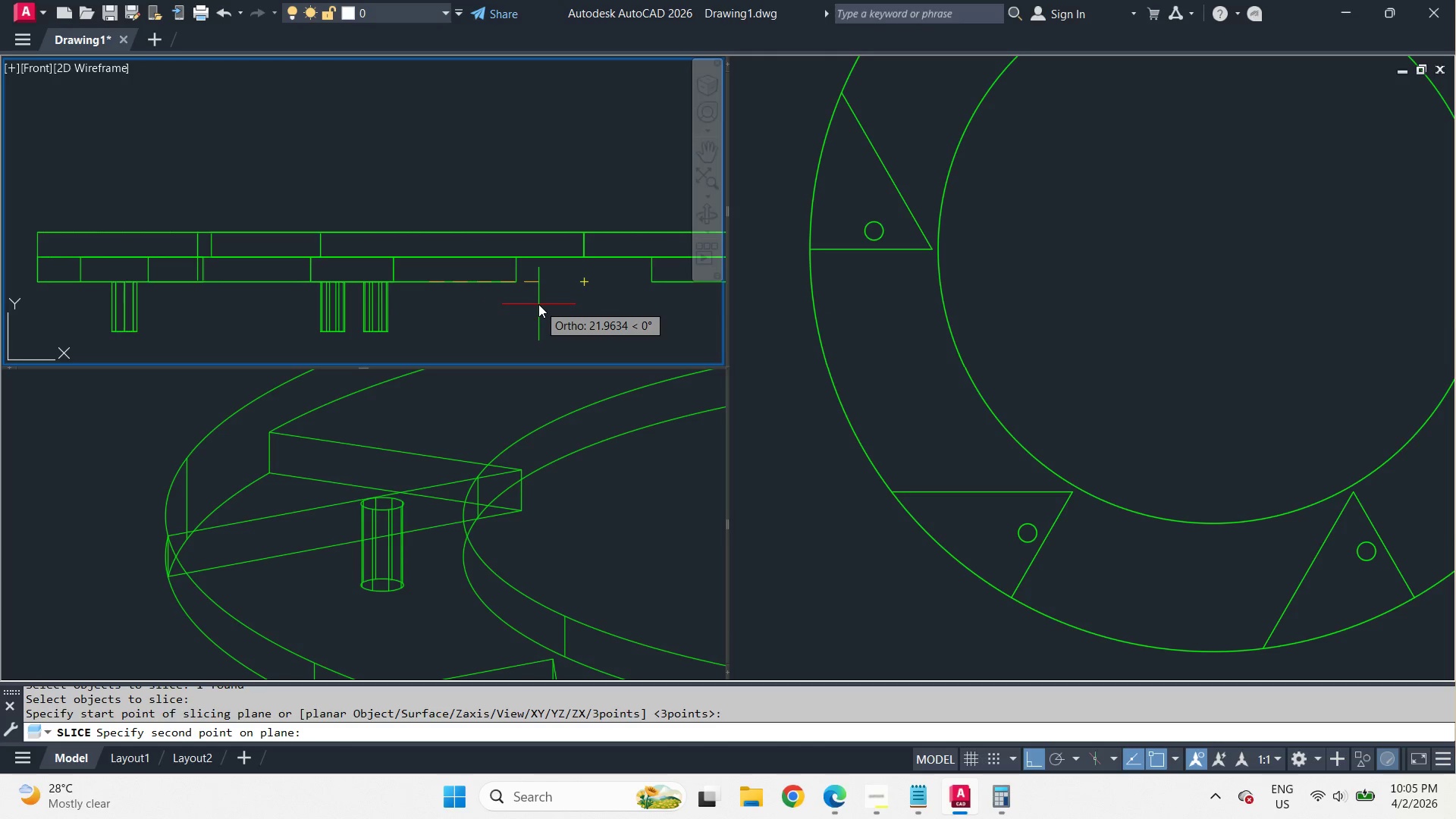 
left_click([538, 304])
 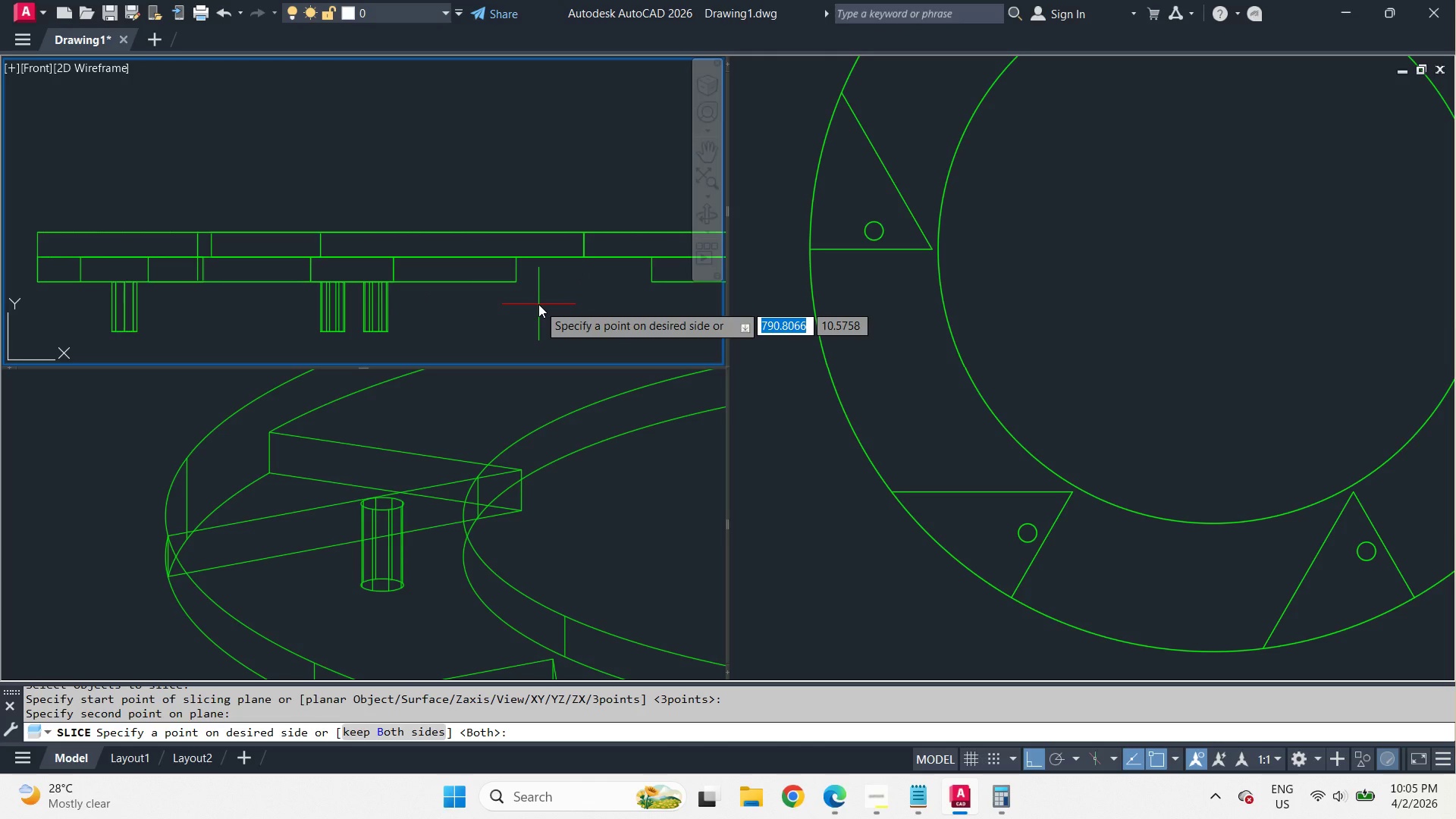 
key(Space)
 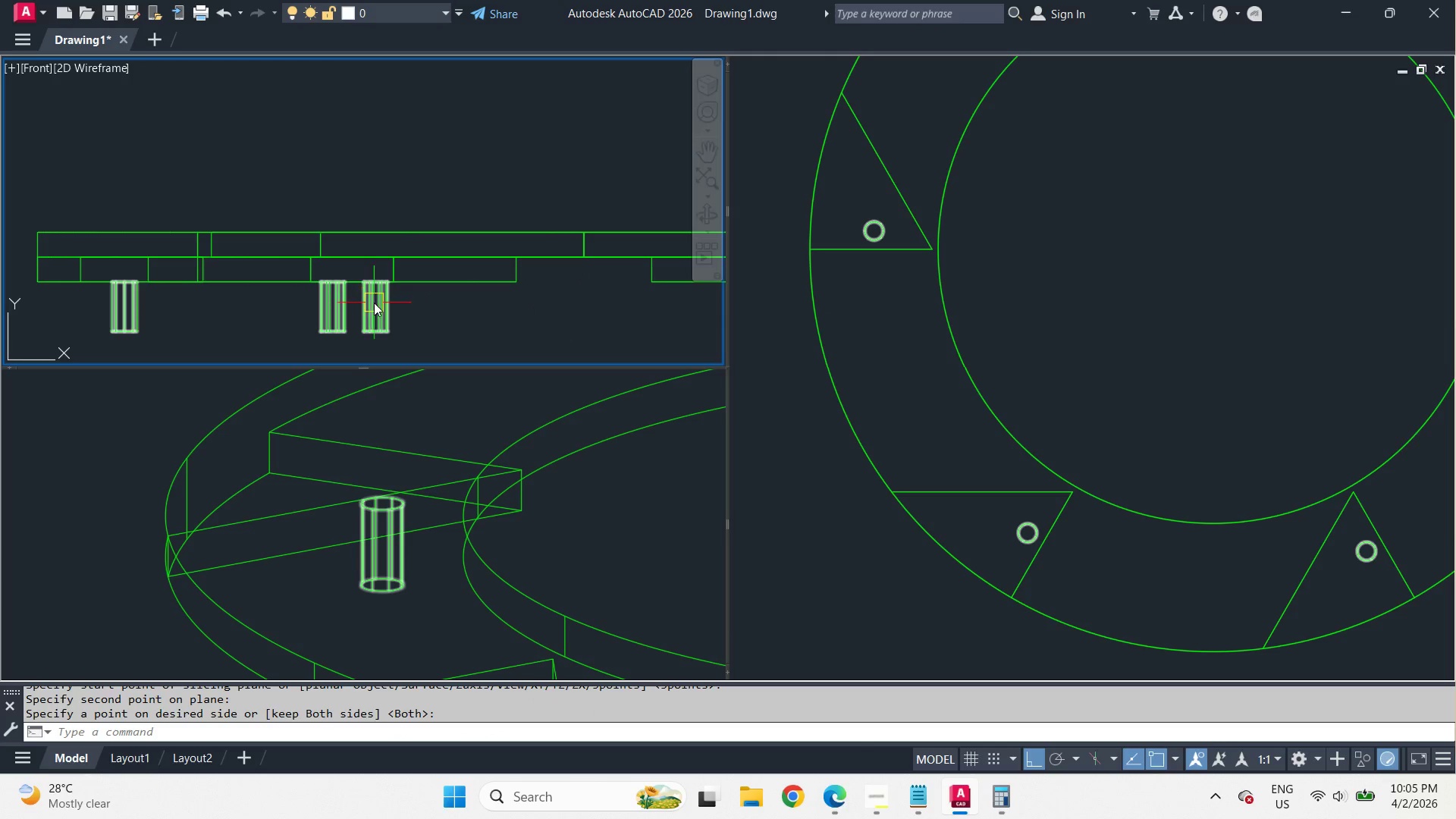 
left_click([374, 303])
 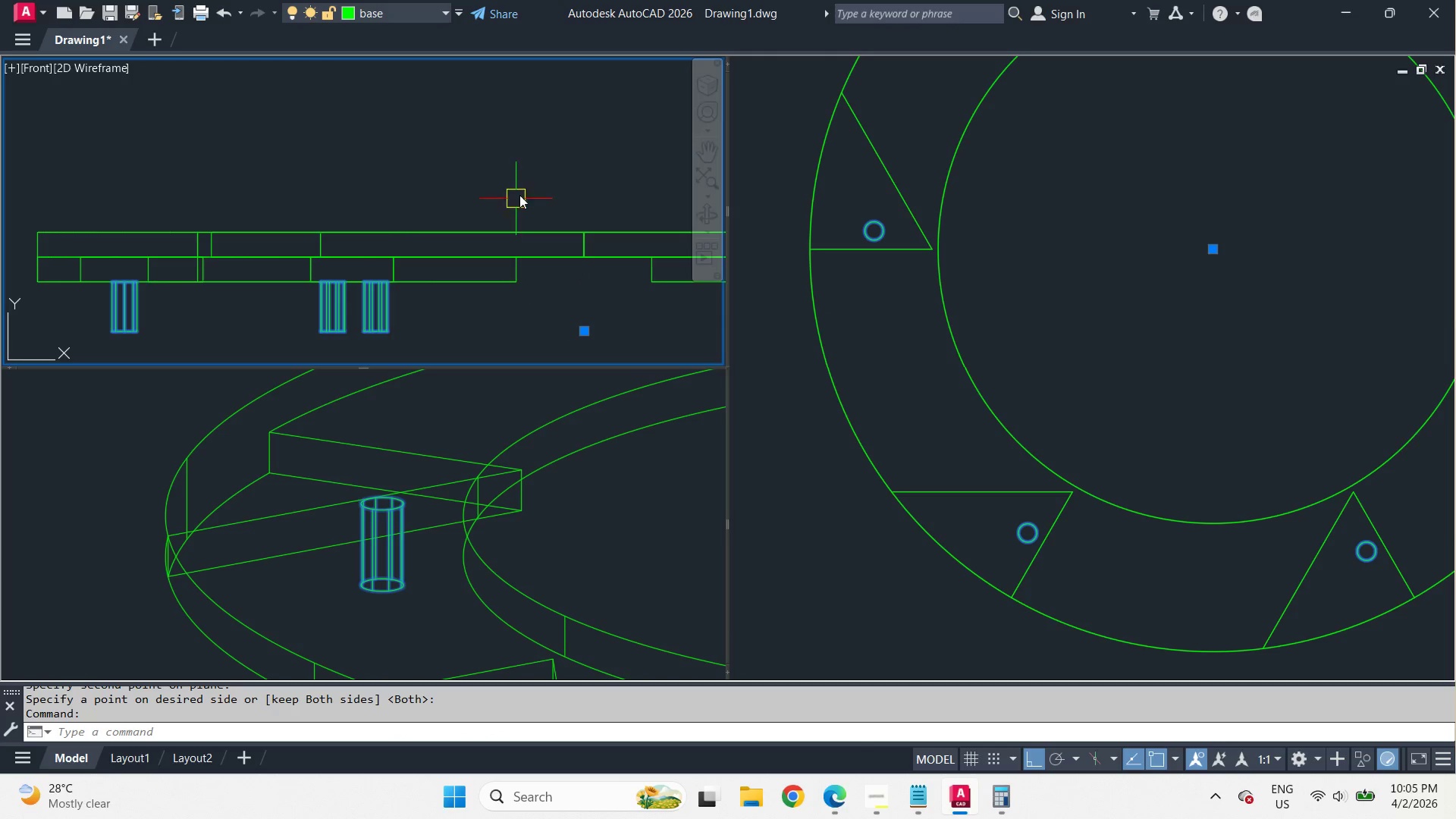 
hold_key(key=ShiftLeft, duration=1.11)
 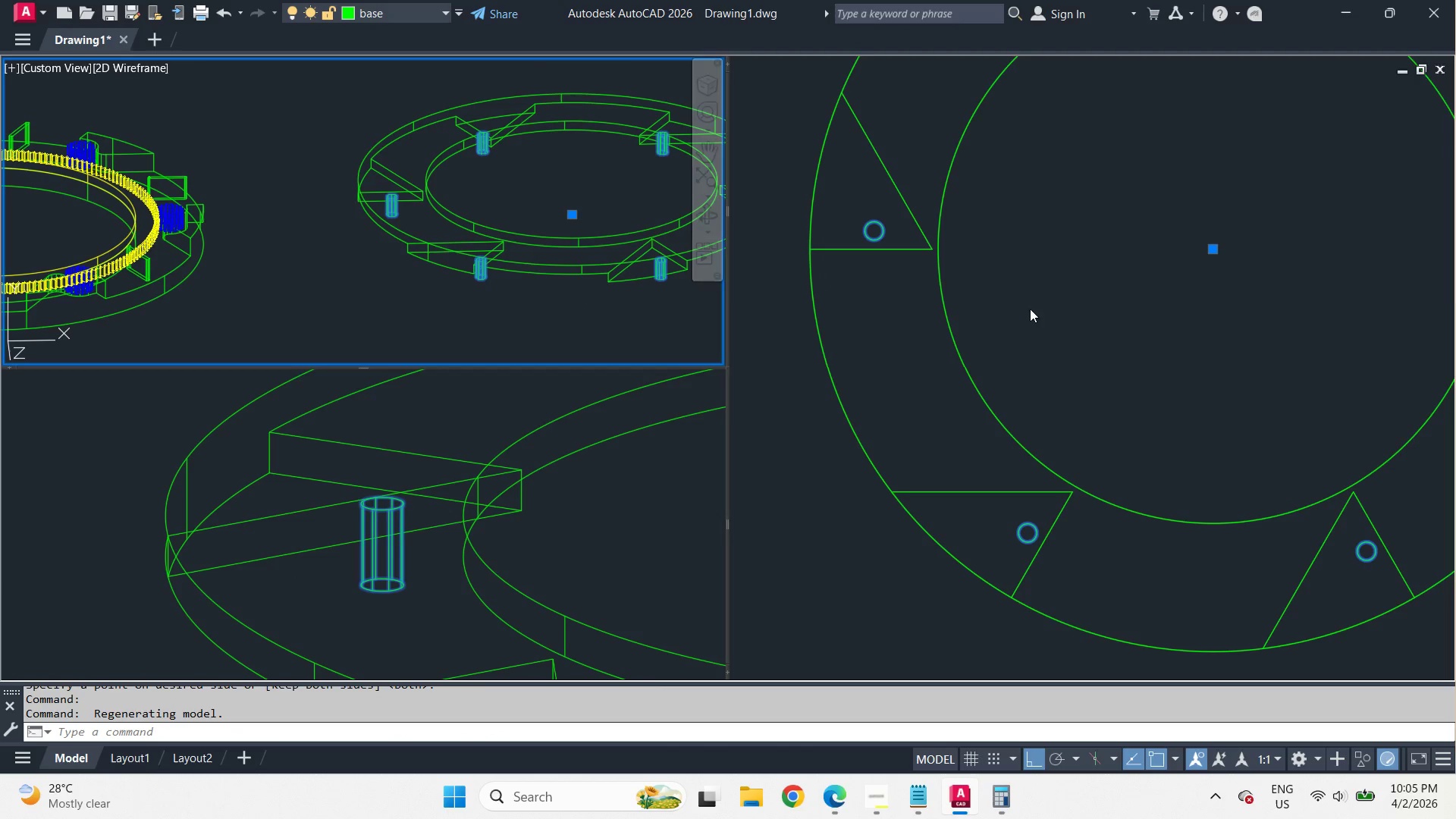 
scroll: coordinate [566, 140], scroll_direction: down, amount: 2.0
 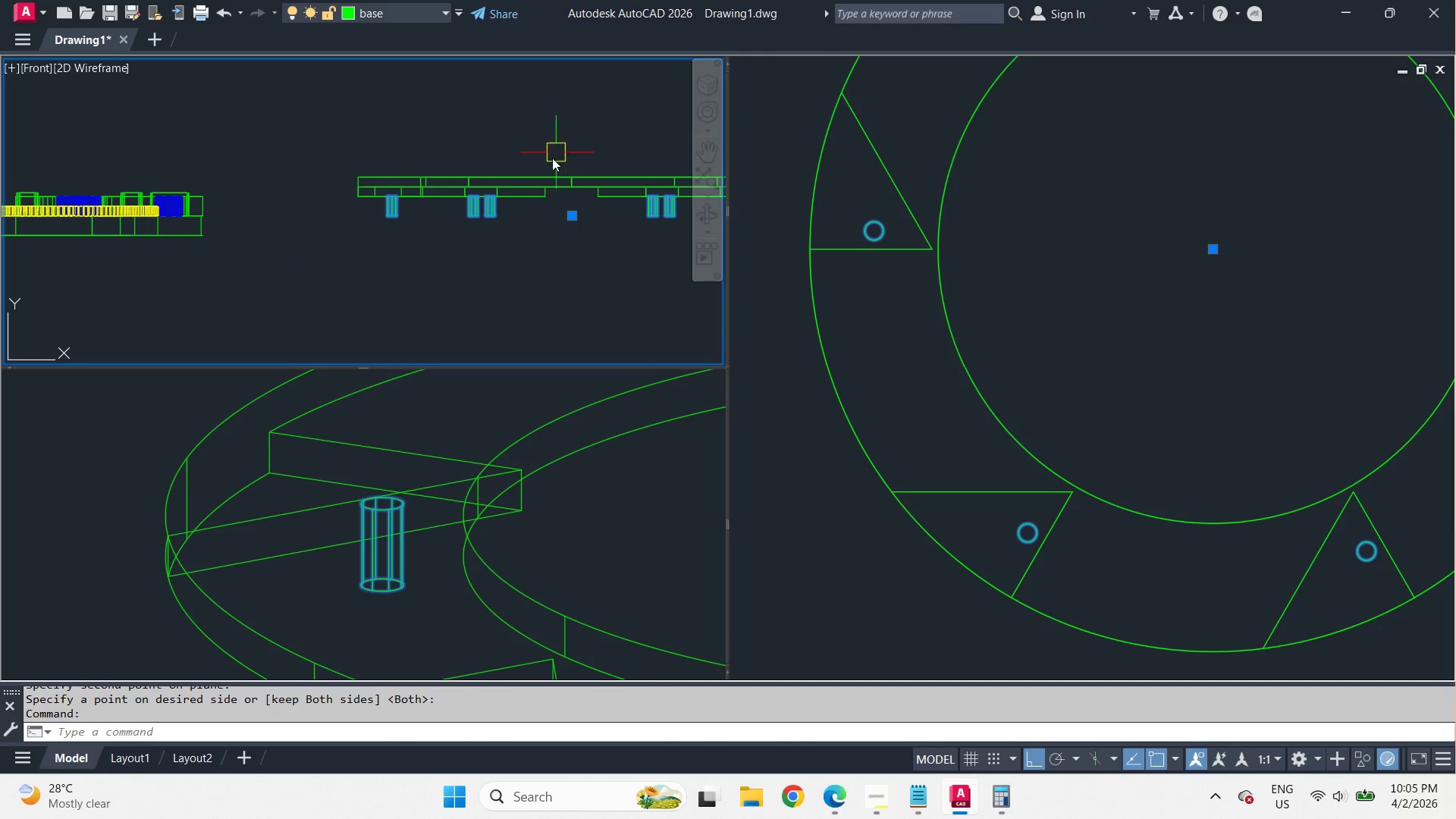 
left_click([1108, 328])
 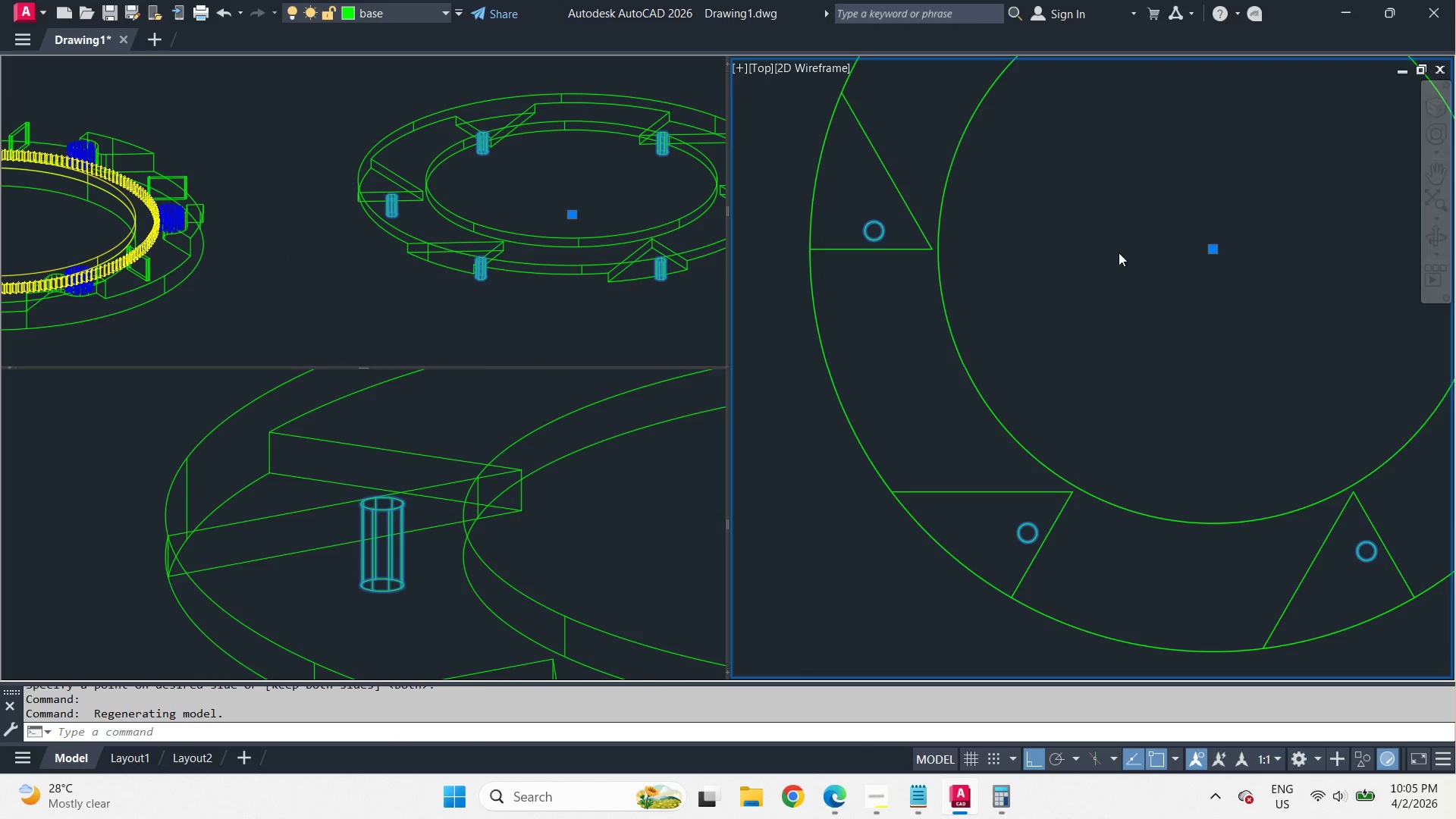 
key(M)
 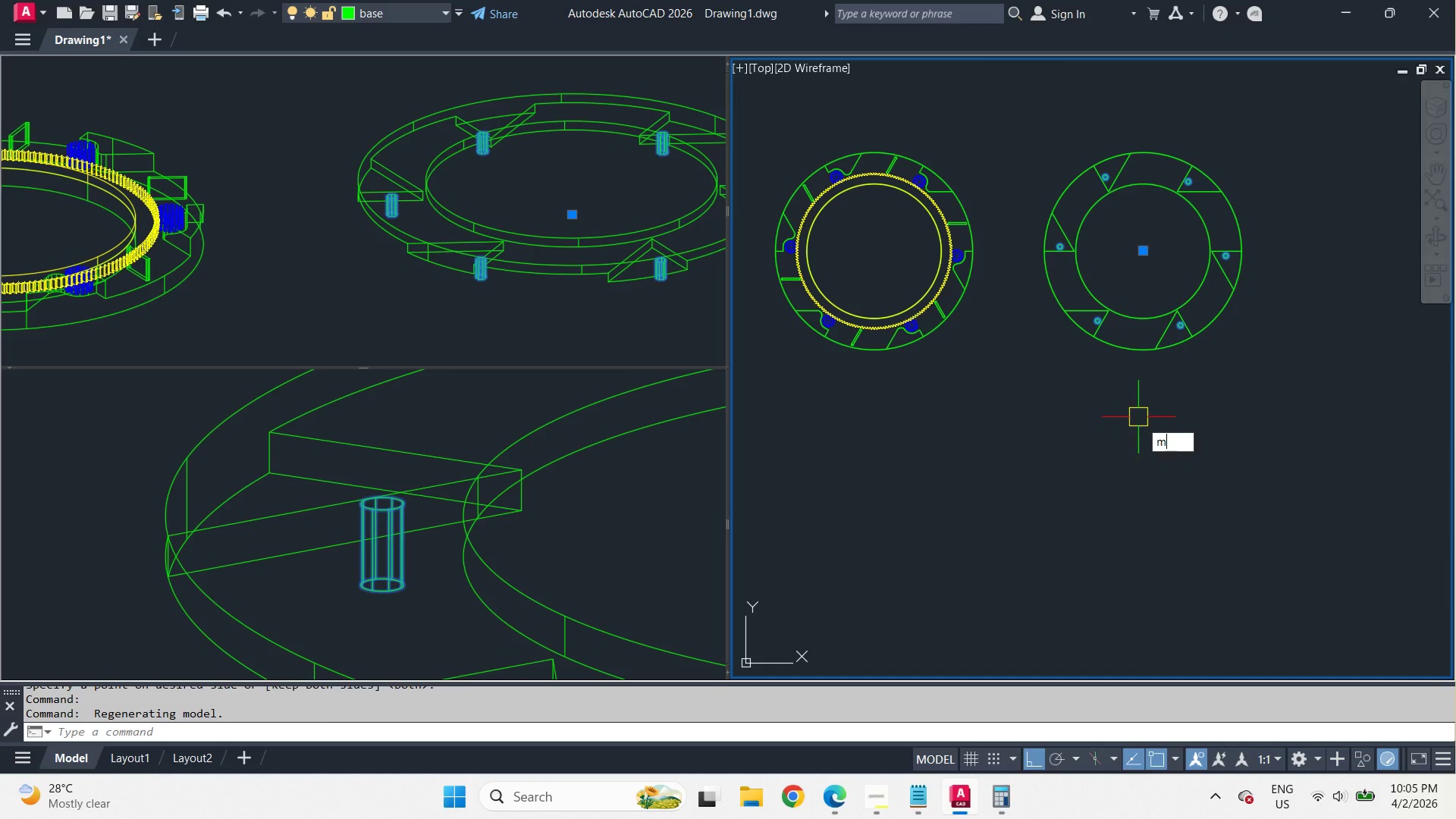 
key(Space)
 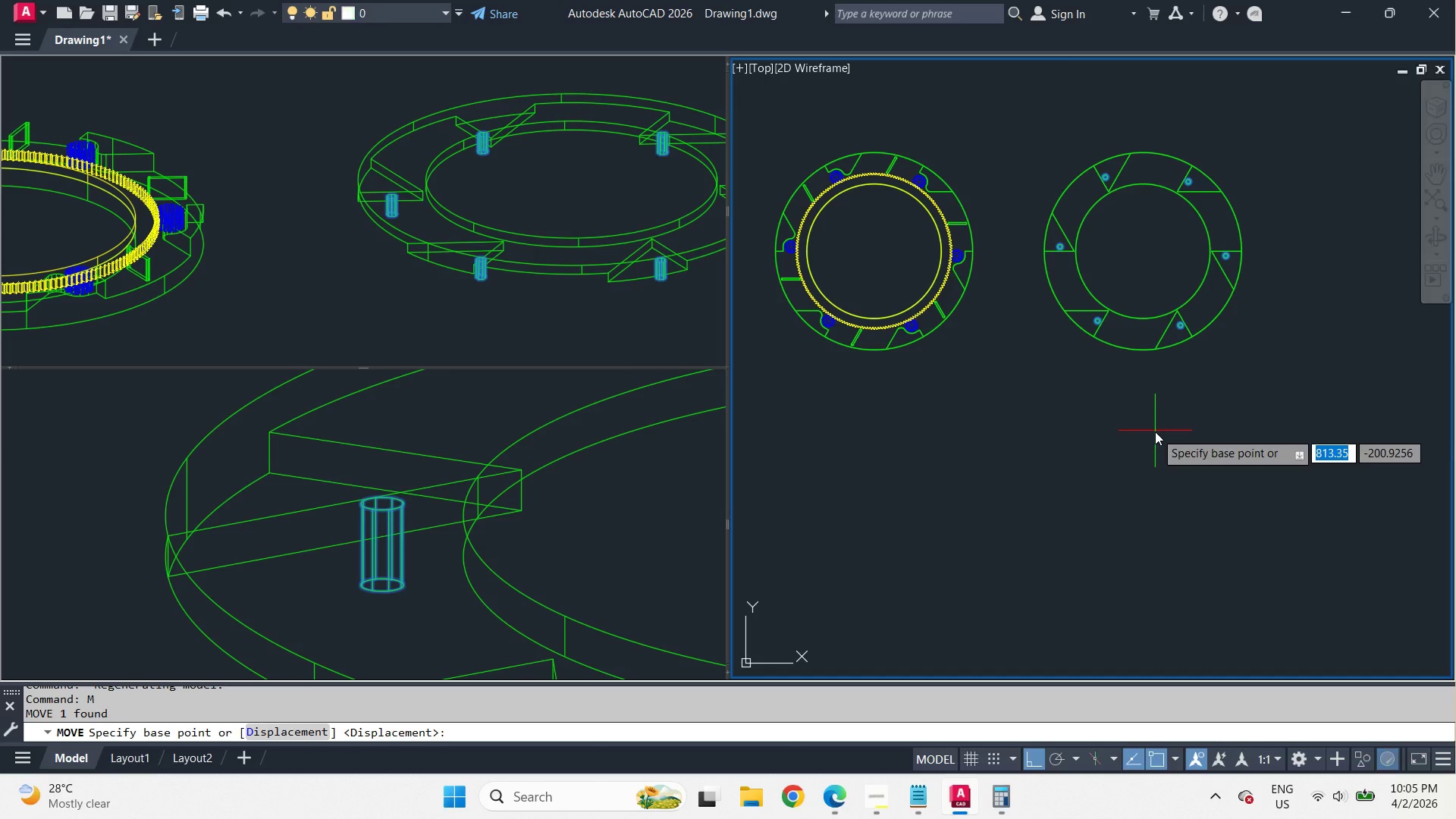 
left_click([1155, 431])
 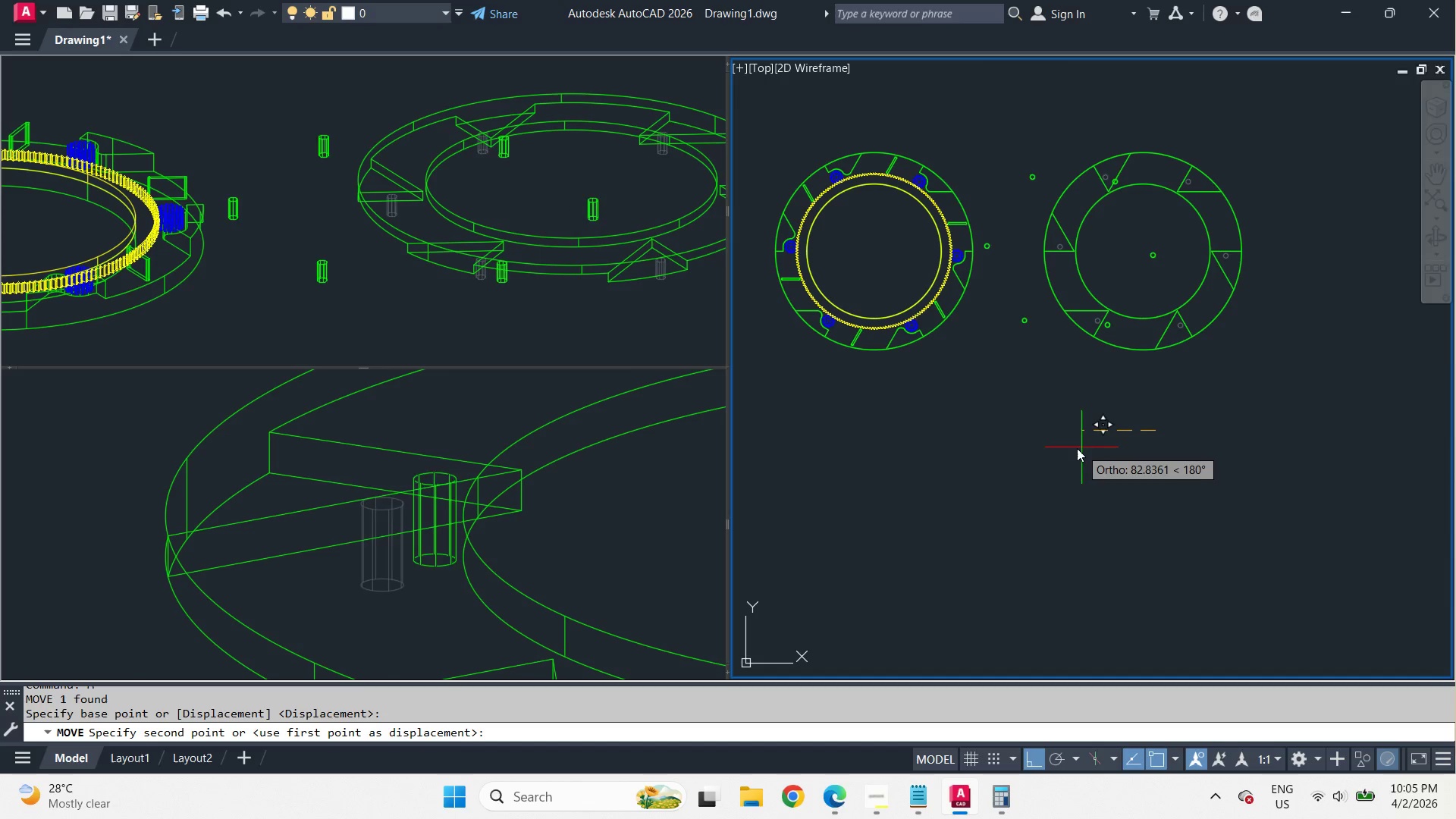 
scroll: coordinate [1122, 251], scroll_direction: down, amount: 3.0
 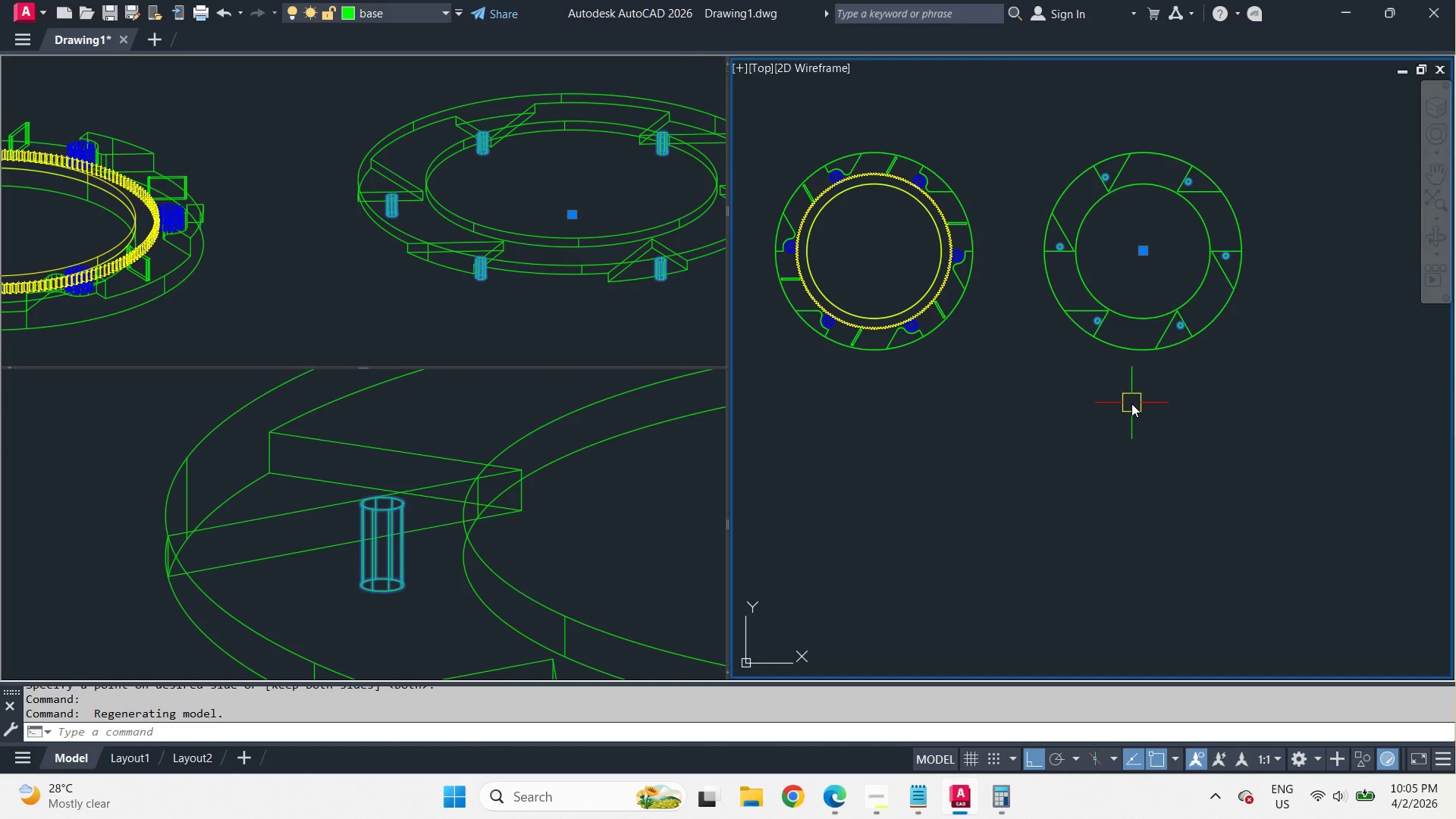 
wait(7.06)
 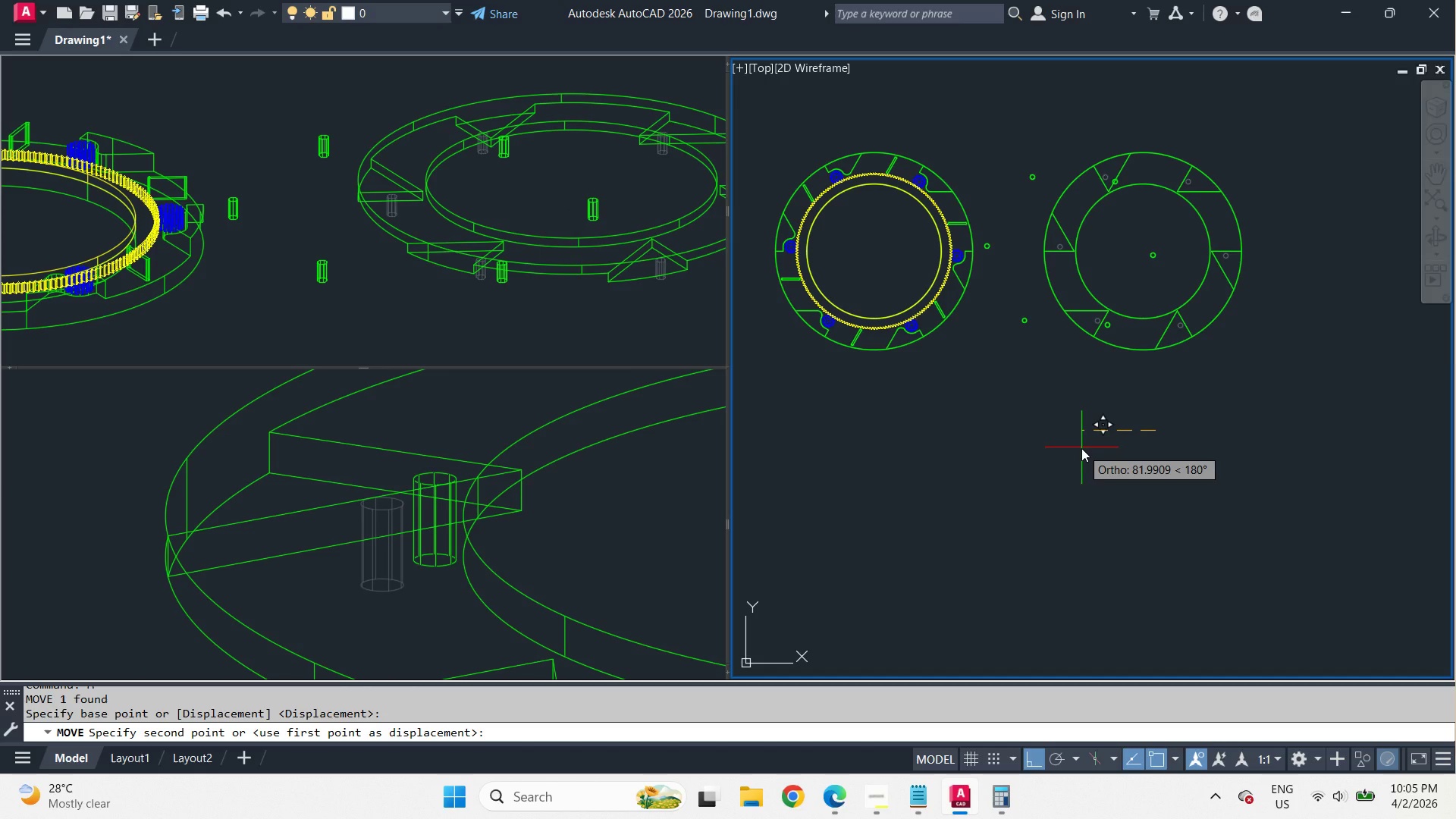 
key(Numpad3)
 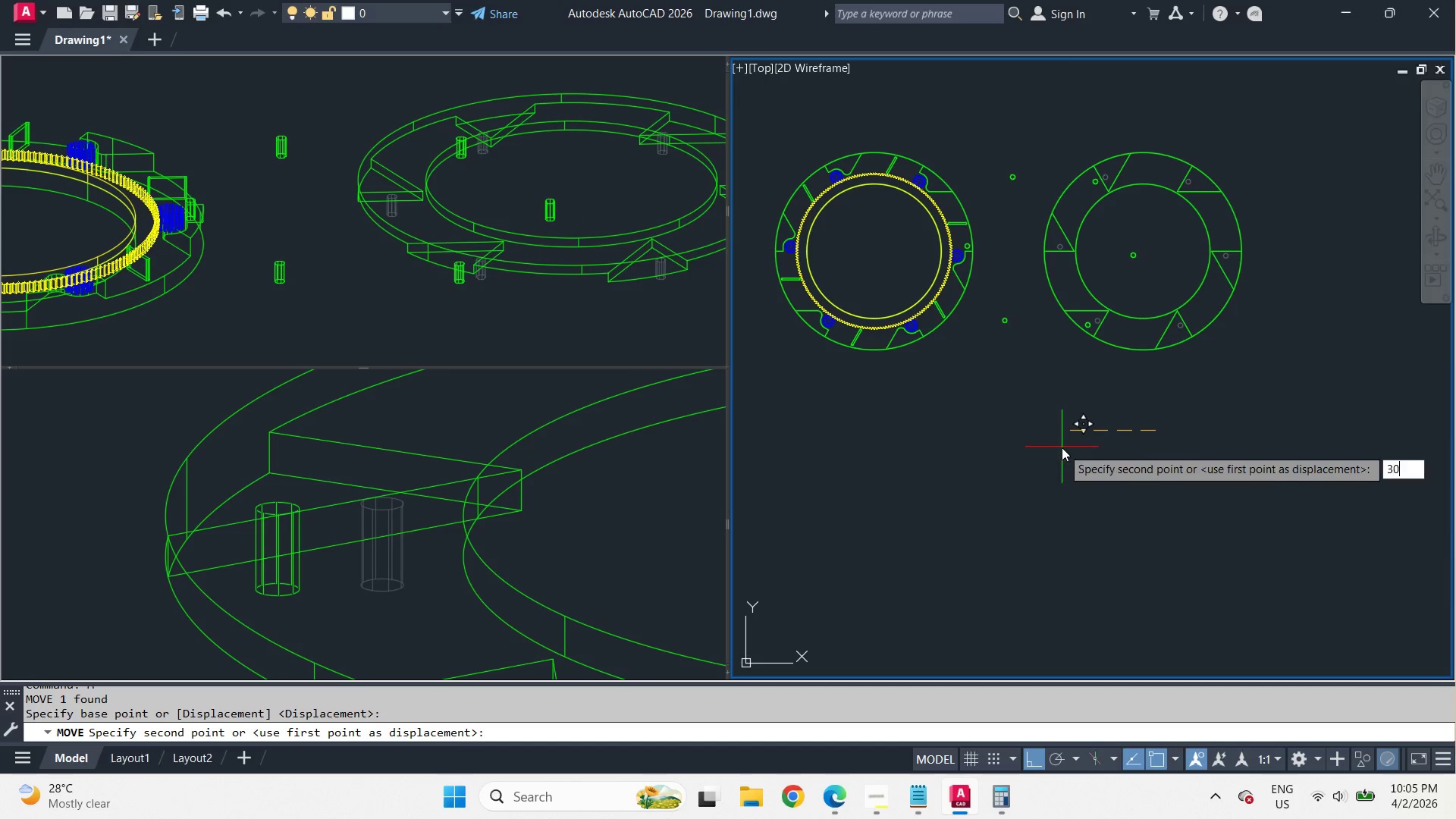 
key(Numpad0)
 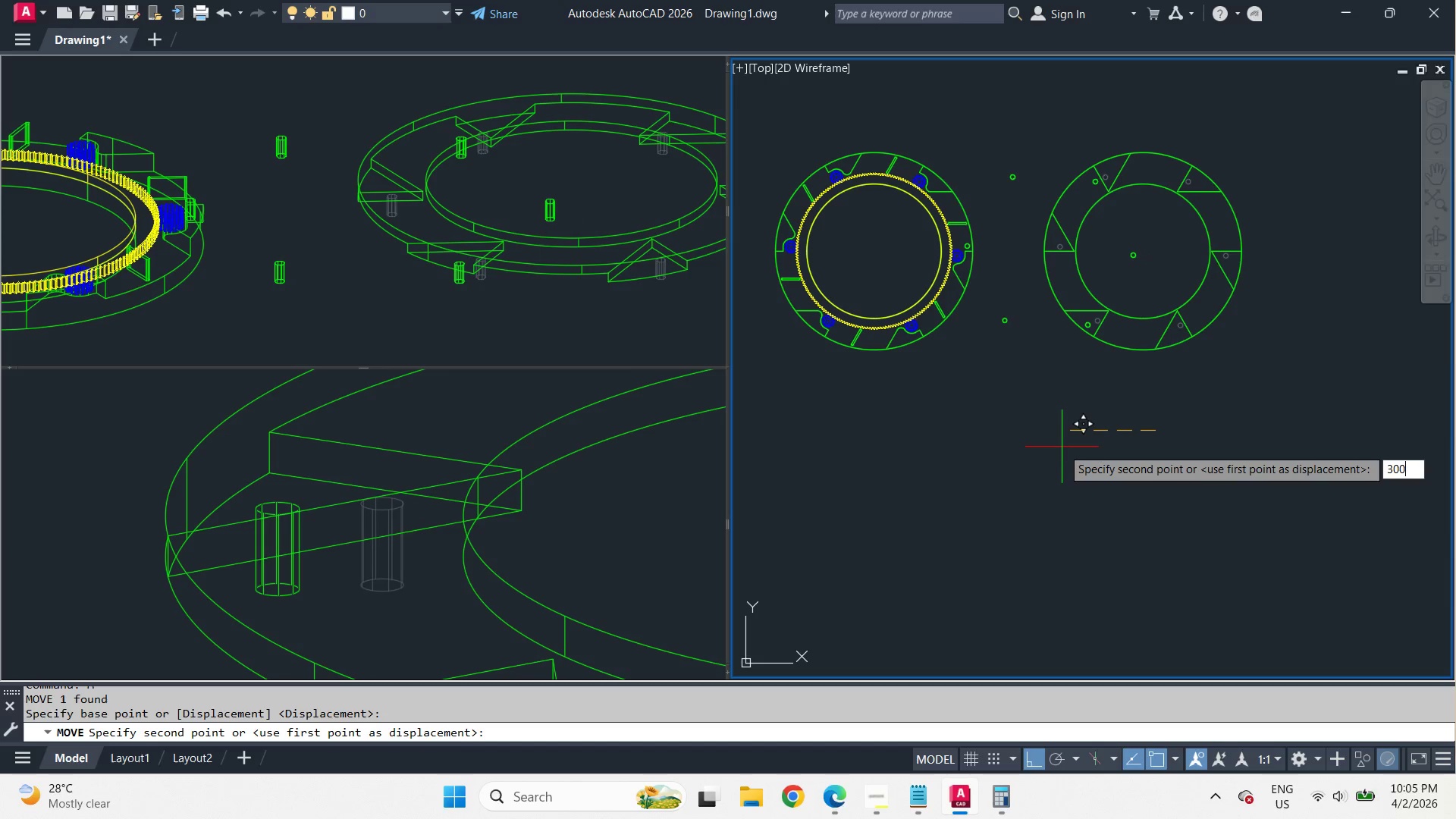 
key(Numpad0)
 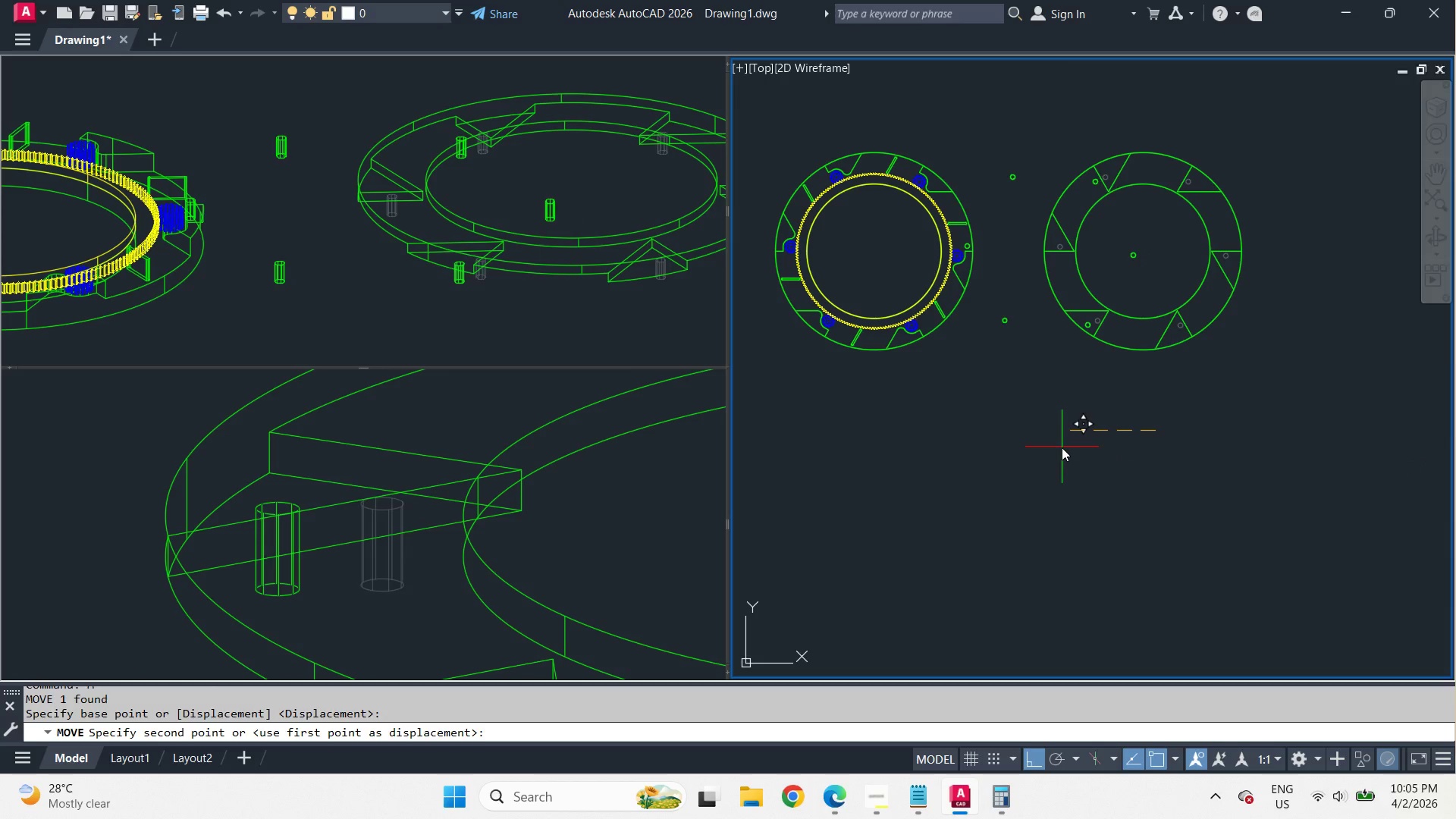 
key(Space)
 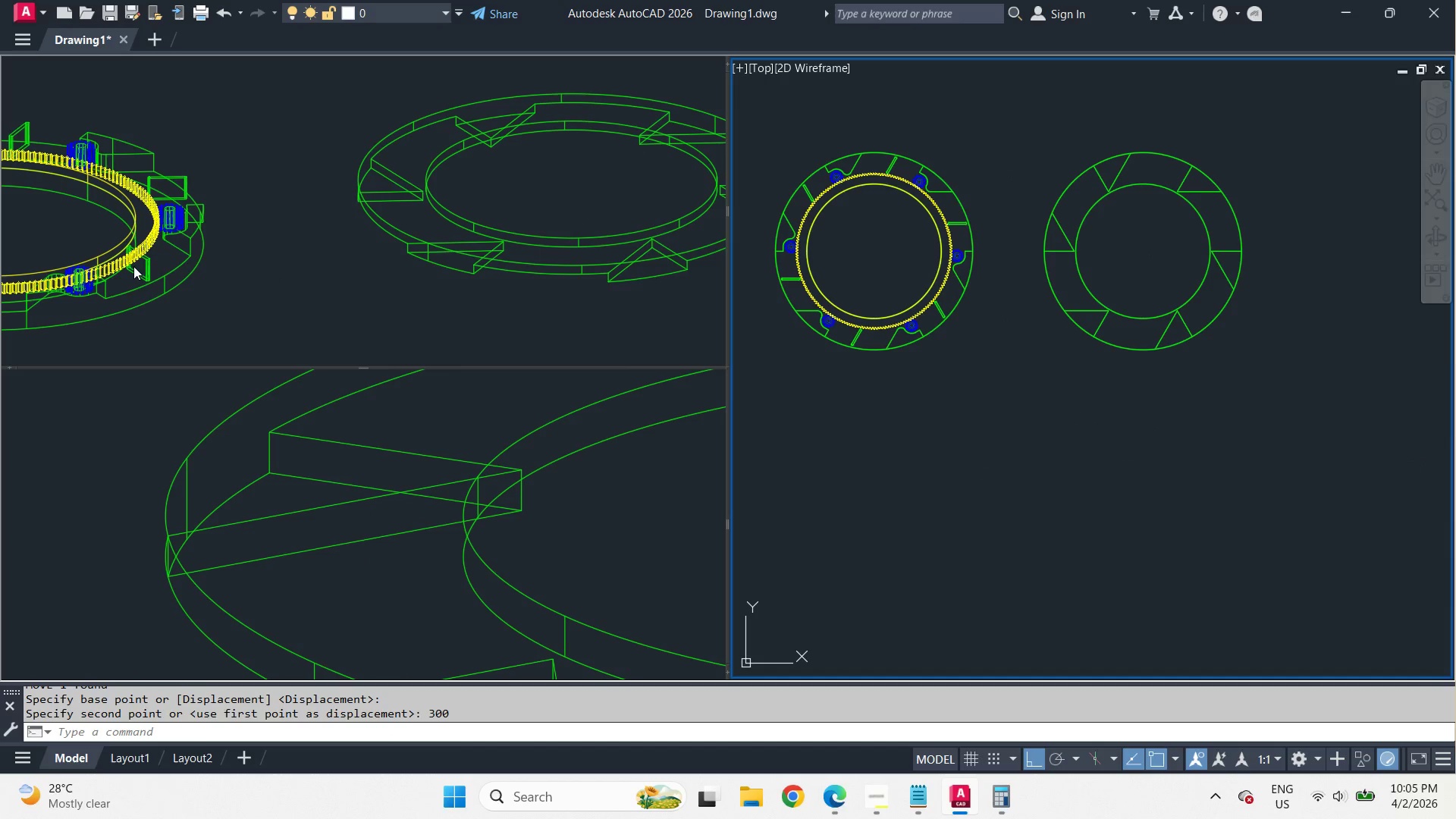 
left_click([264, 282])
 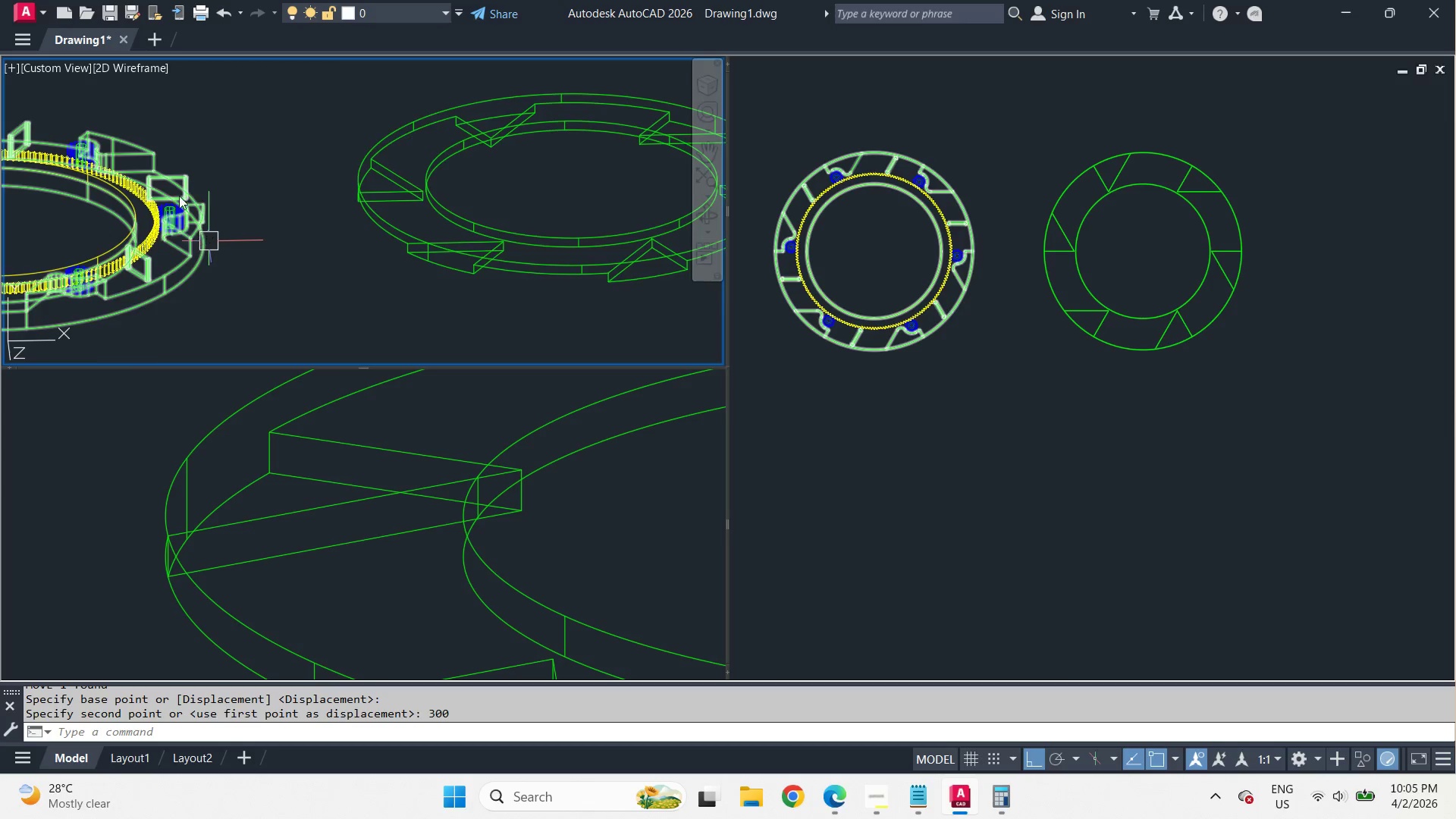 
hold_key(key=ShiftLeft, duration=2.69)
 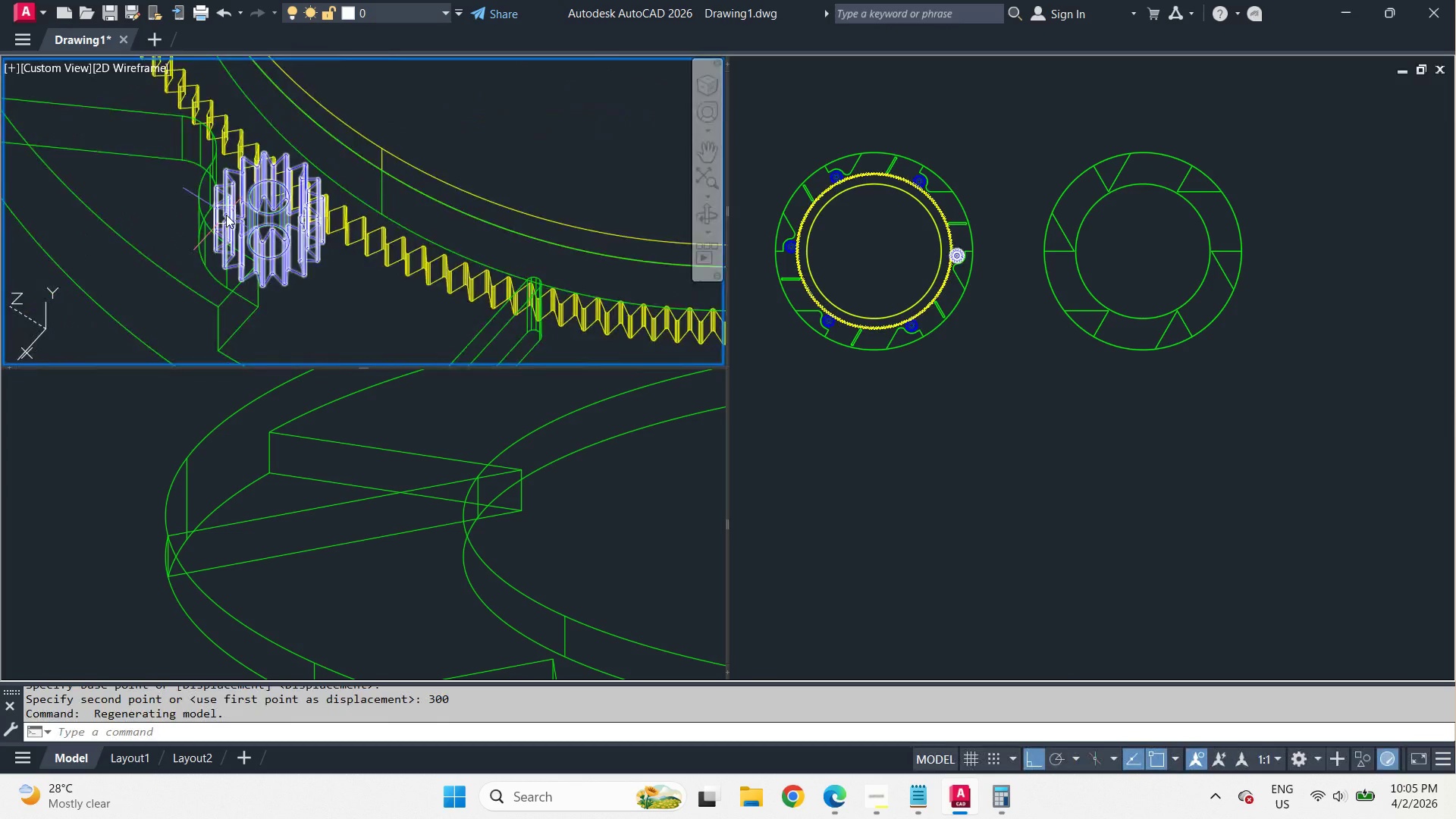 
scroll: coordinate [231, 219], scroll_direction: up, amount: 5.0
 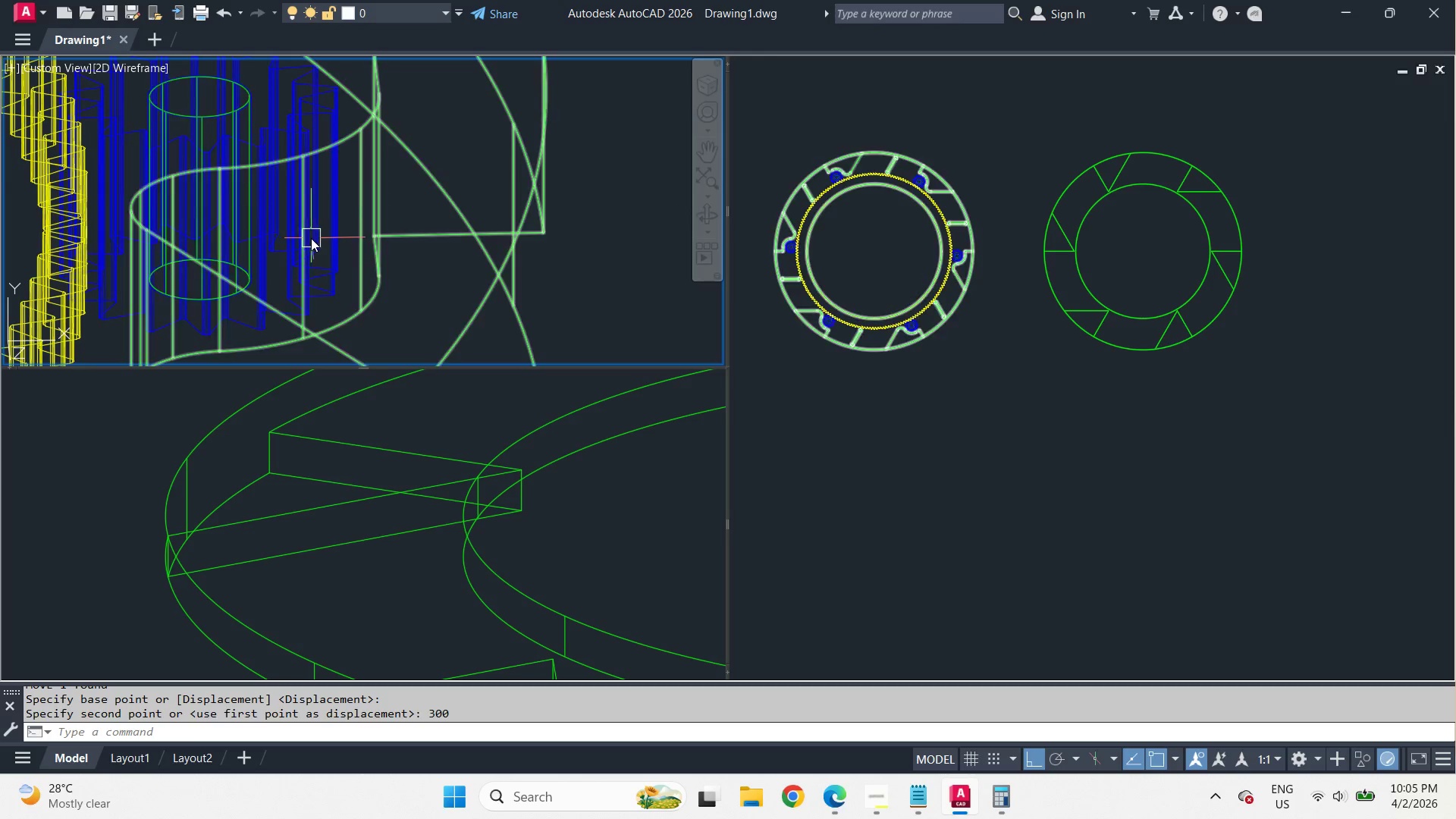 
scroll: coordinate [312, 238], scroll_direction: down, amount: 2.0
 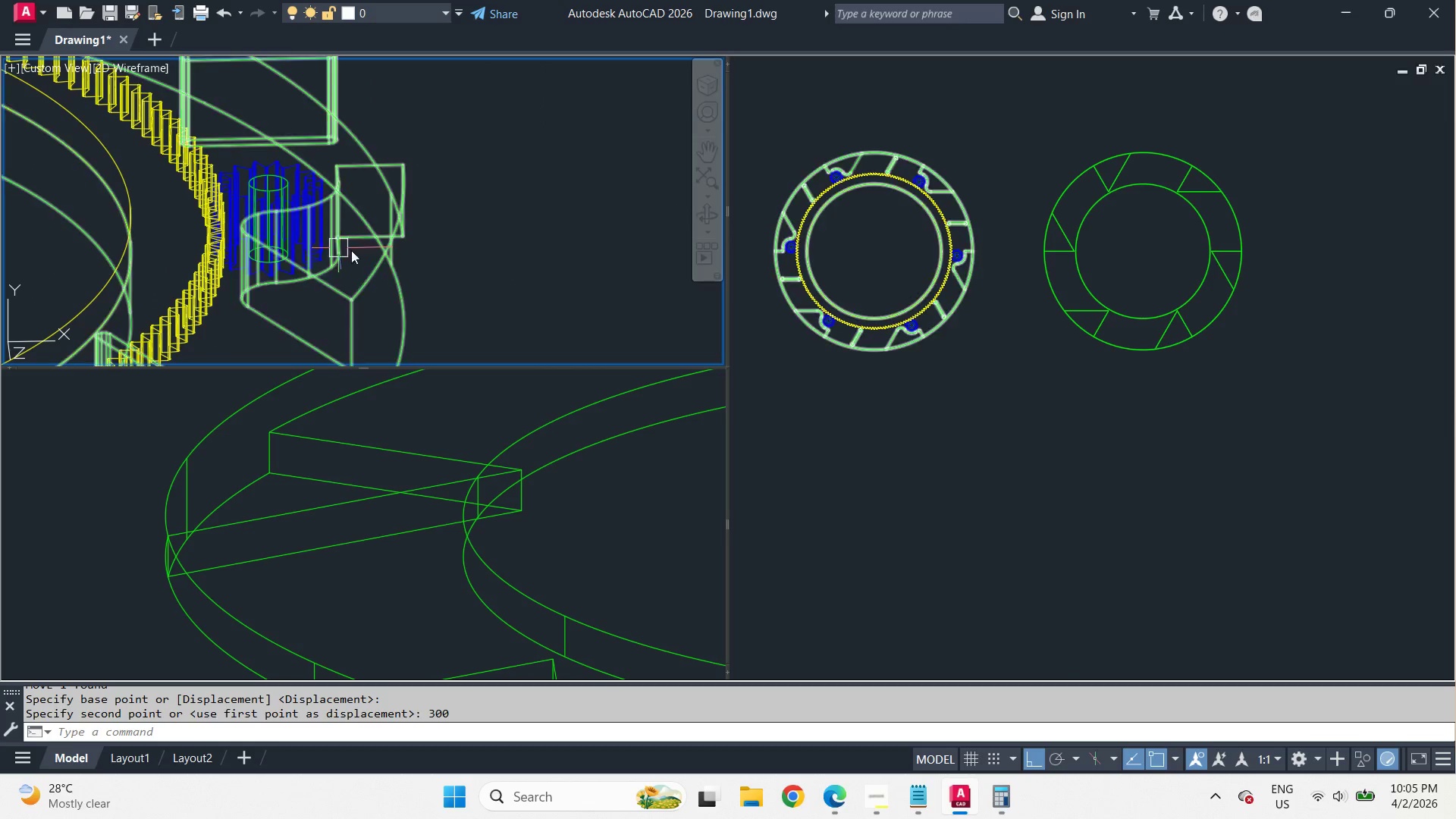 
type(di )
 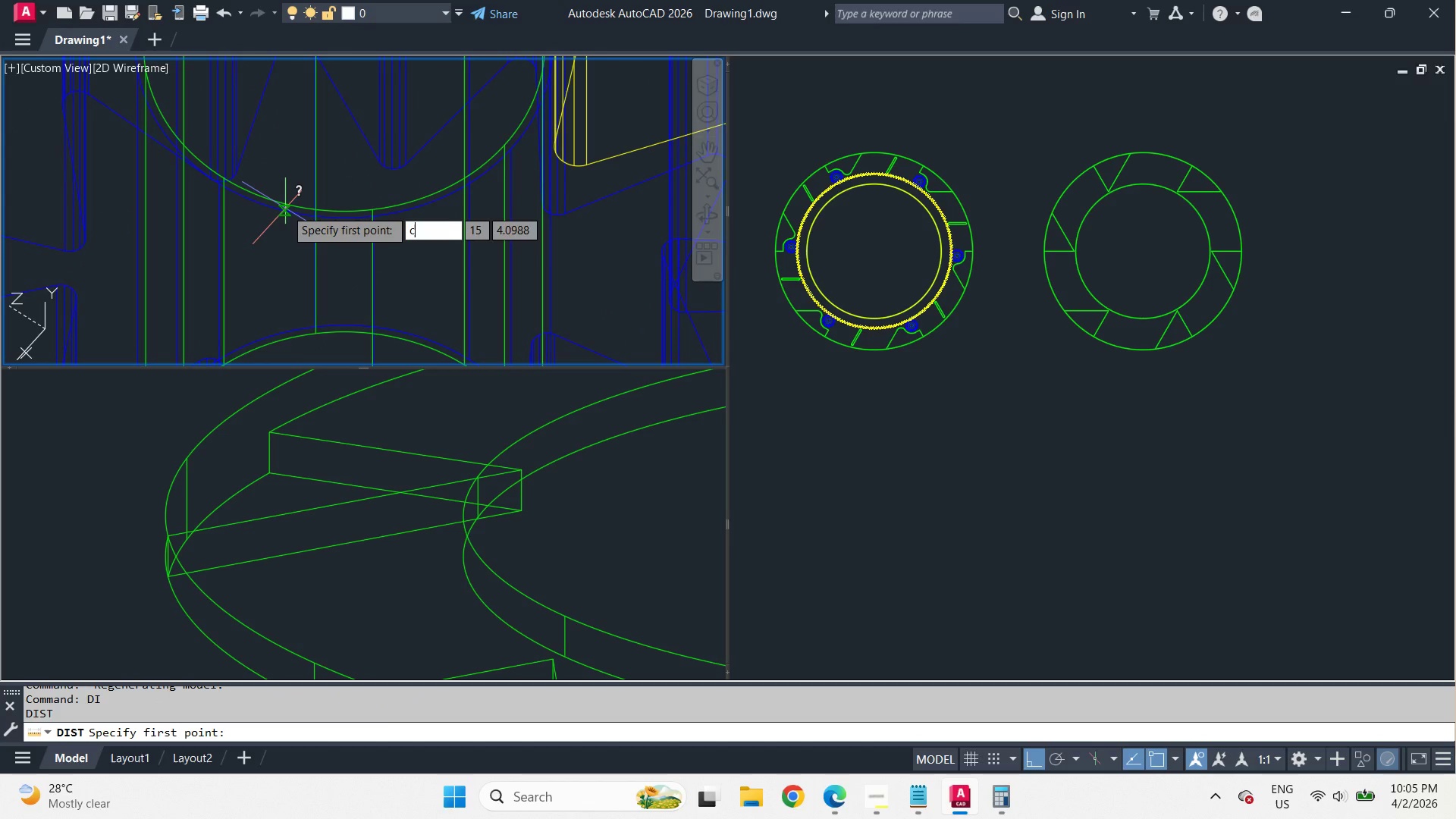 
scroll: coordinate [273, 210], scroll_direction: up, amount: 2.0
 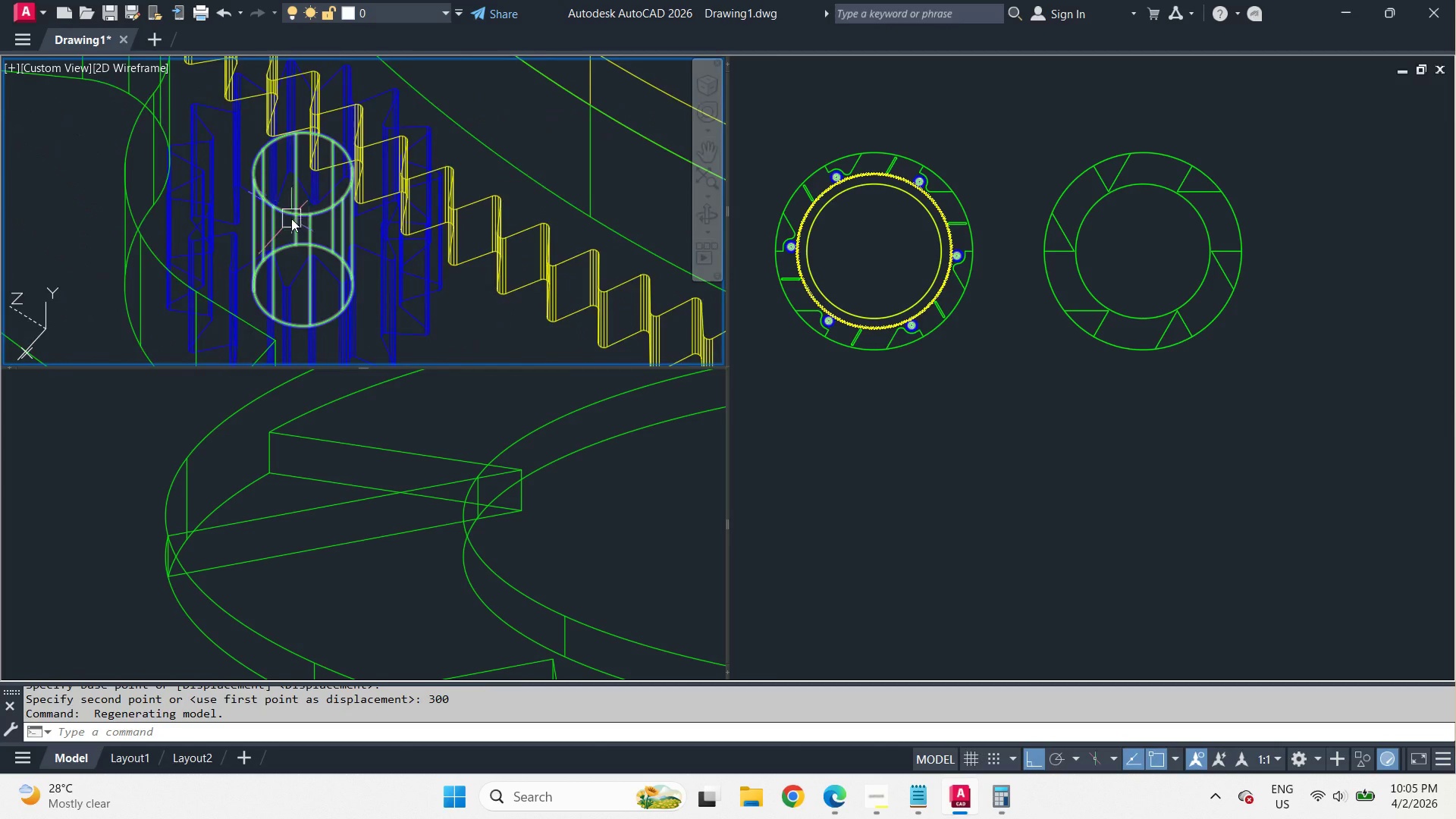 
type(cen)
 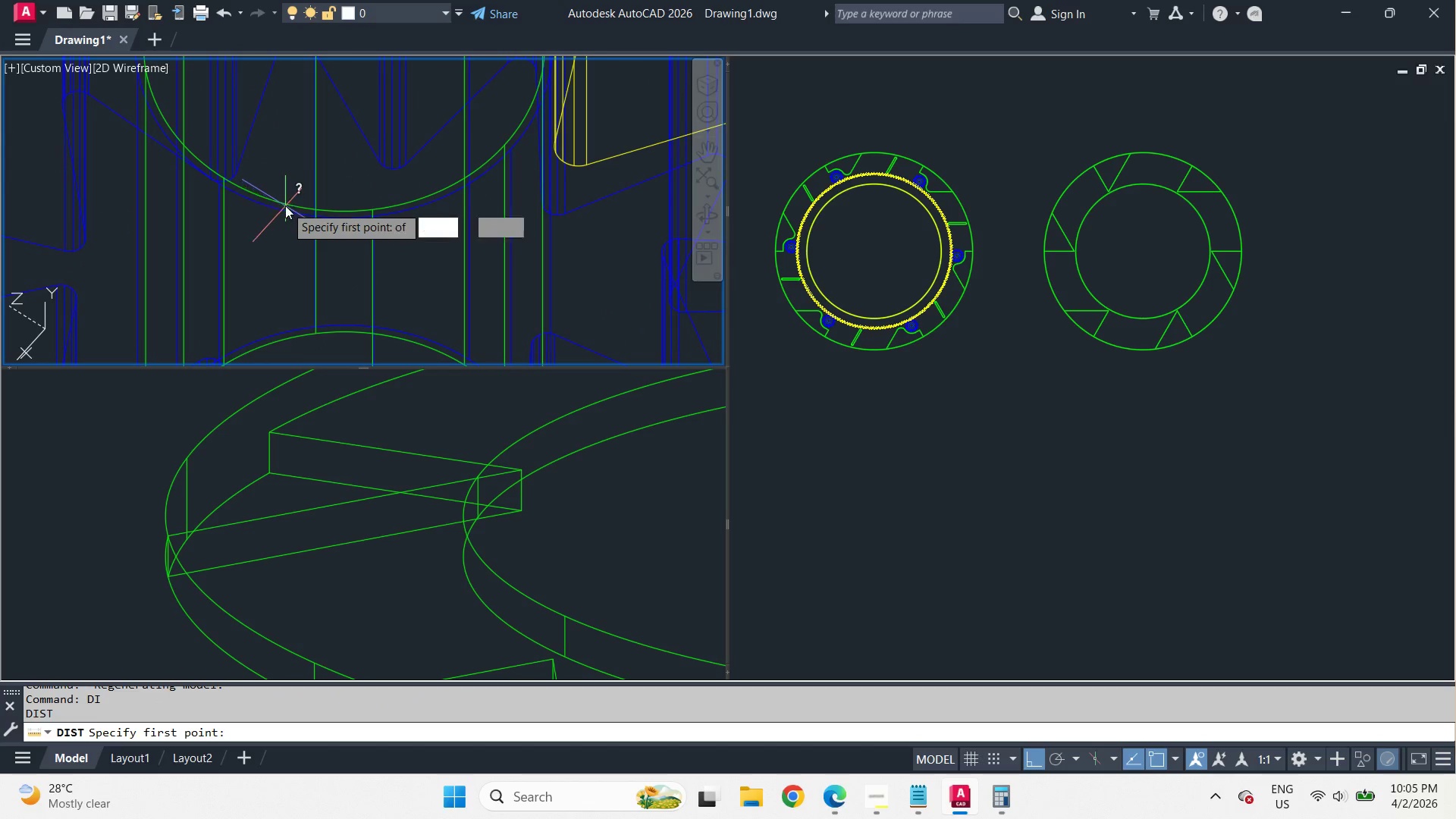 
scroll: coordinate [285, 214], scroll_direction: up, amount: 3.0
 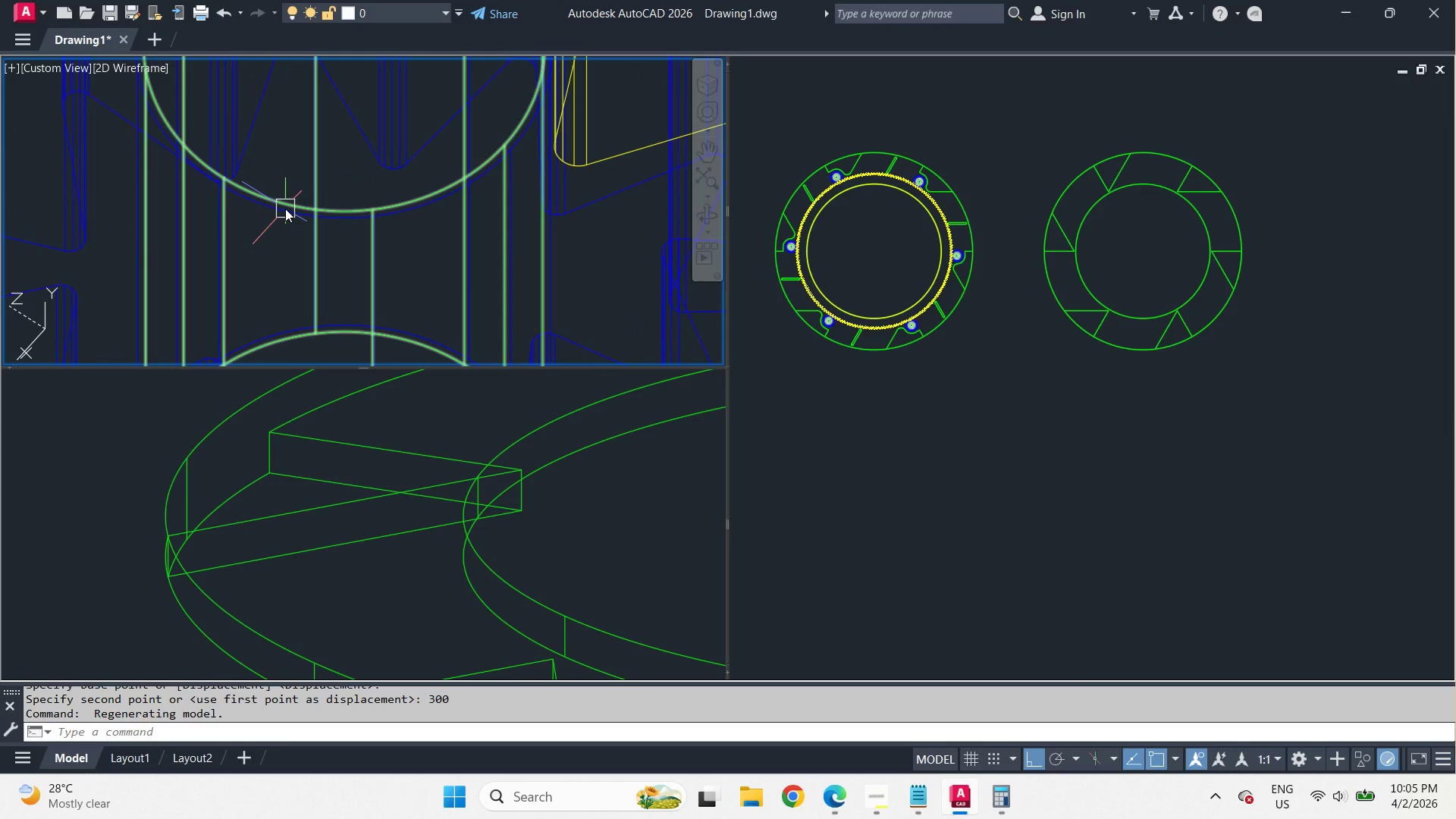 
key(Space)
 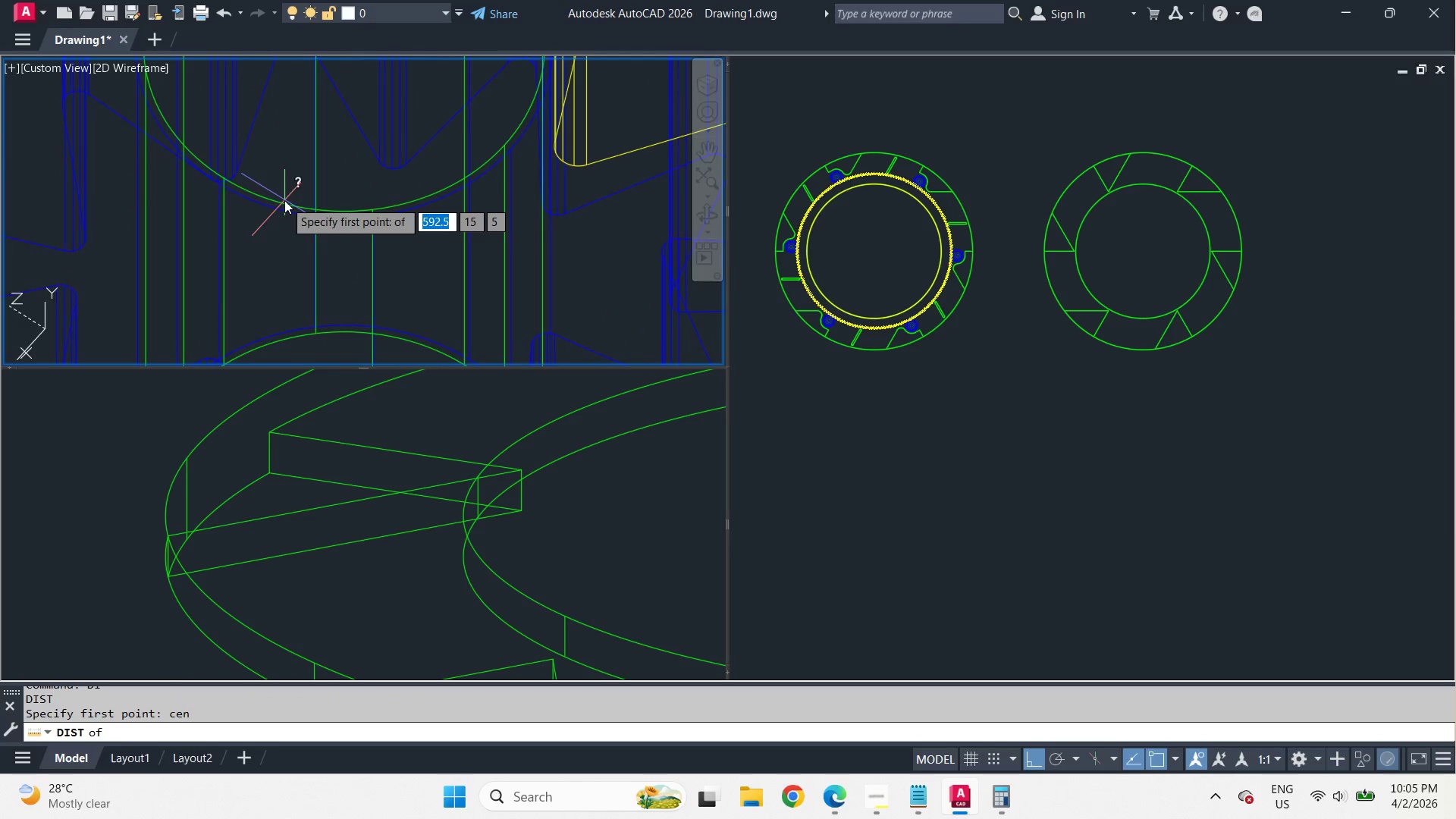 
left_click([284, 200])
 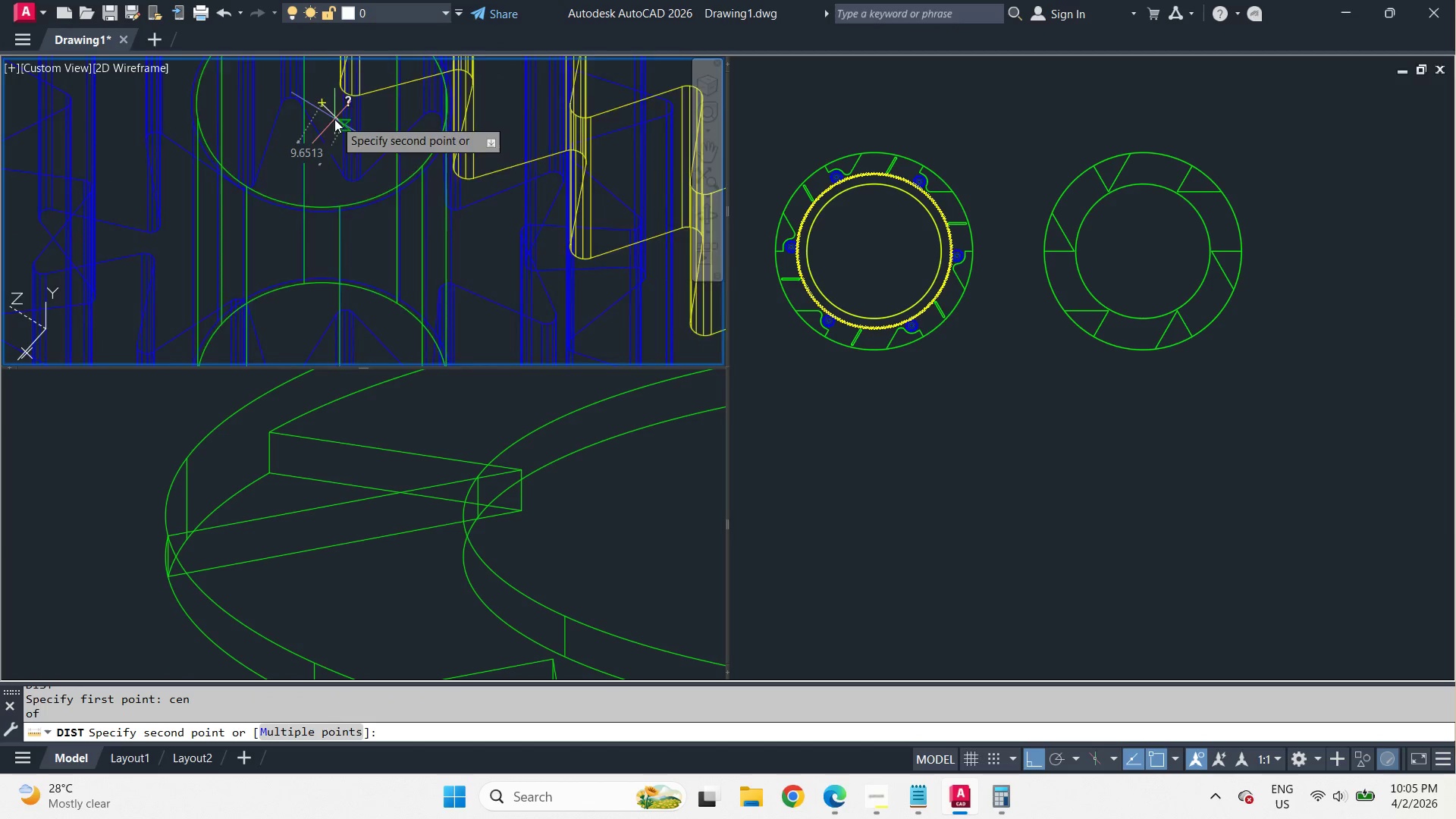 
type(cen)
 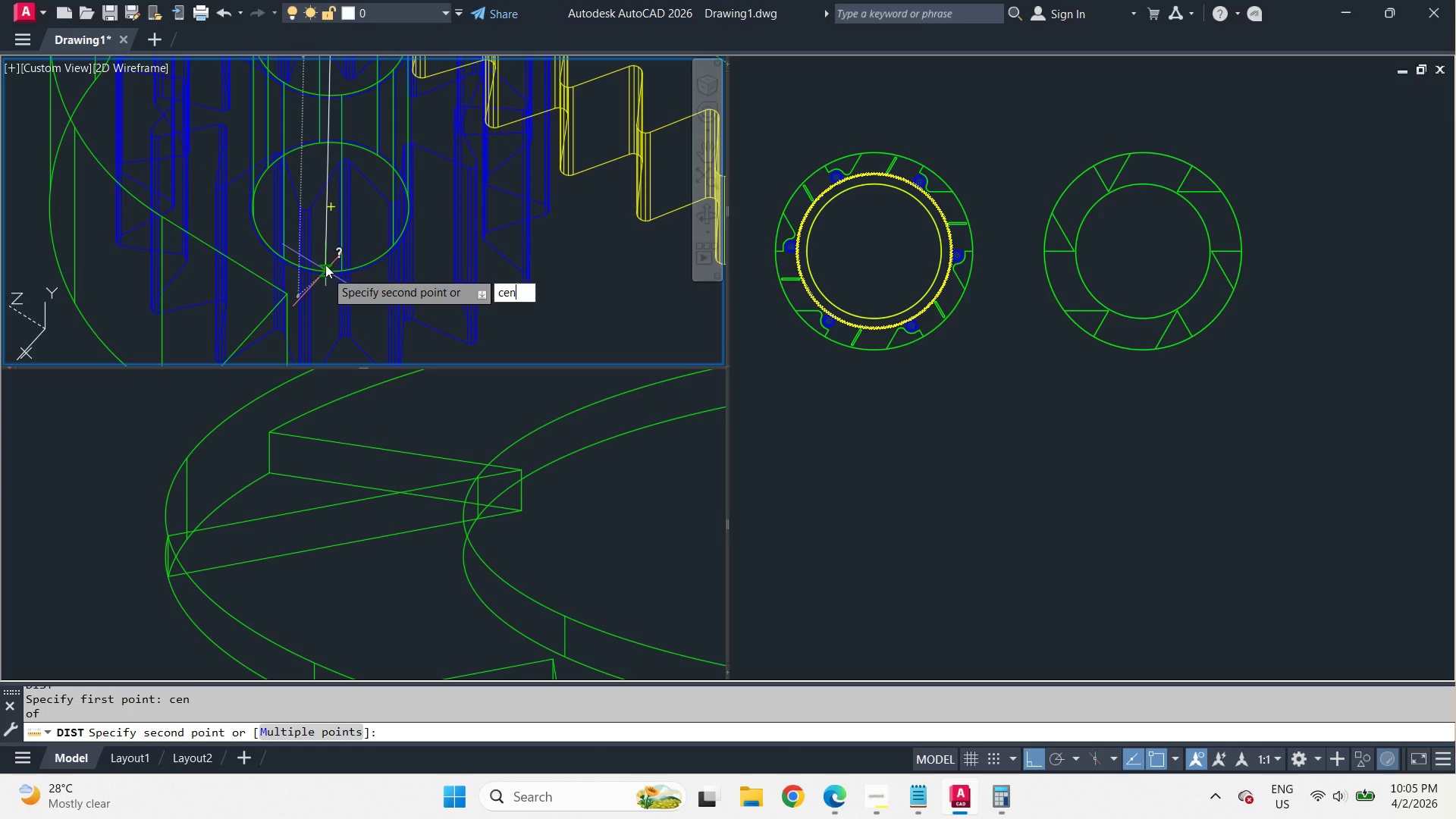 
scroll: coordinate [284, 200], scroll_direction: down, amount: 1.0
 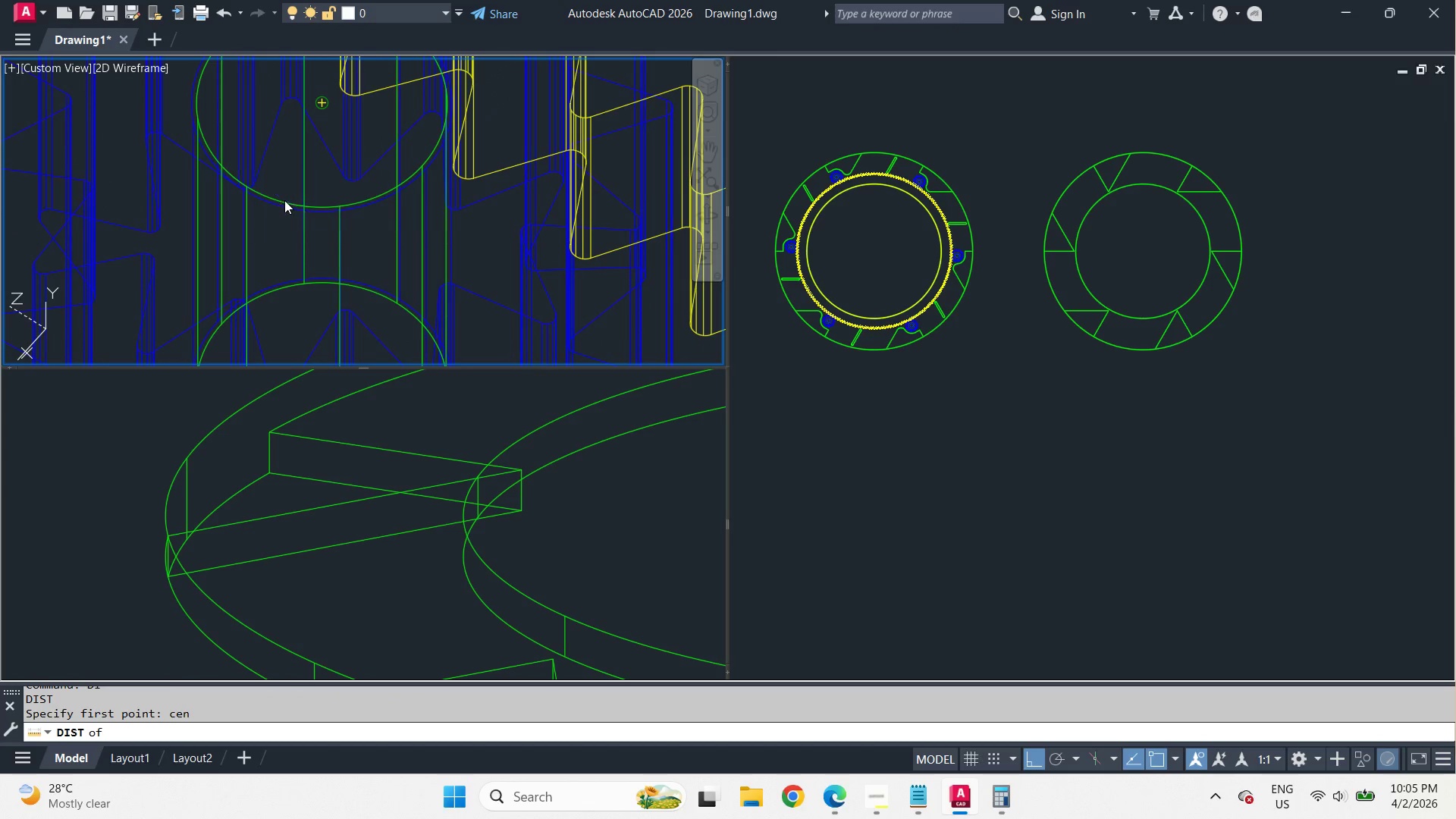 
key(Space)
 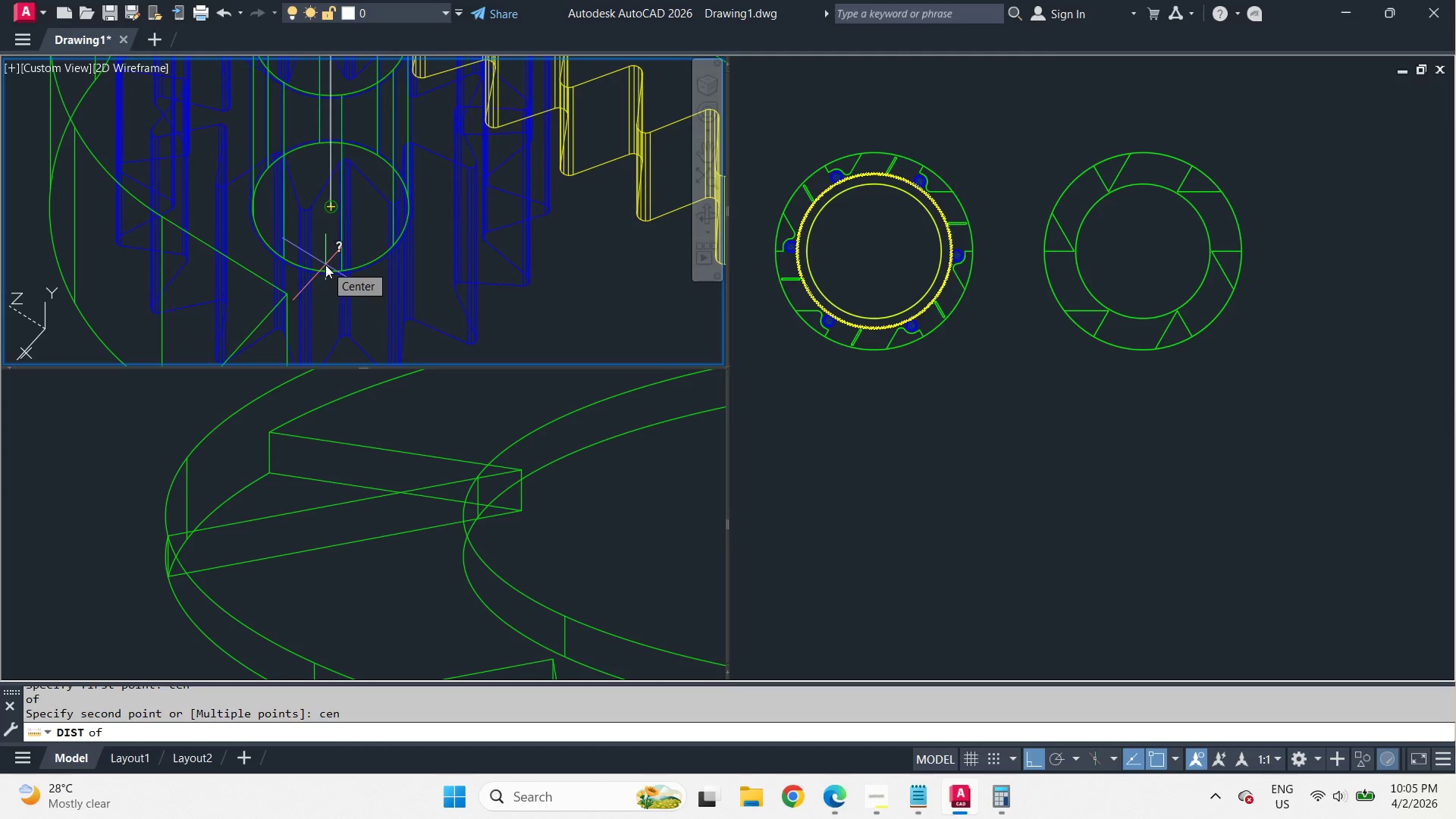 
scroll: coordinate [334, 119], scroll_direction: down, amount: 2.0
 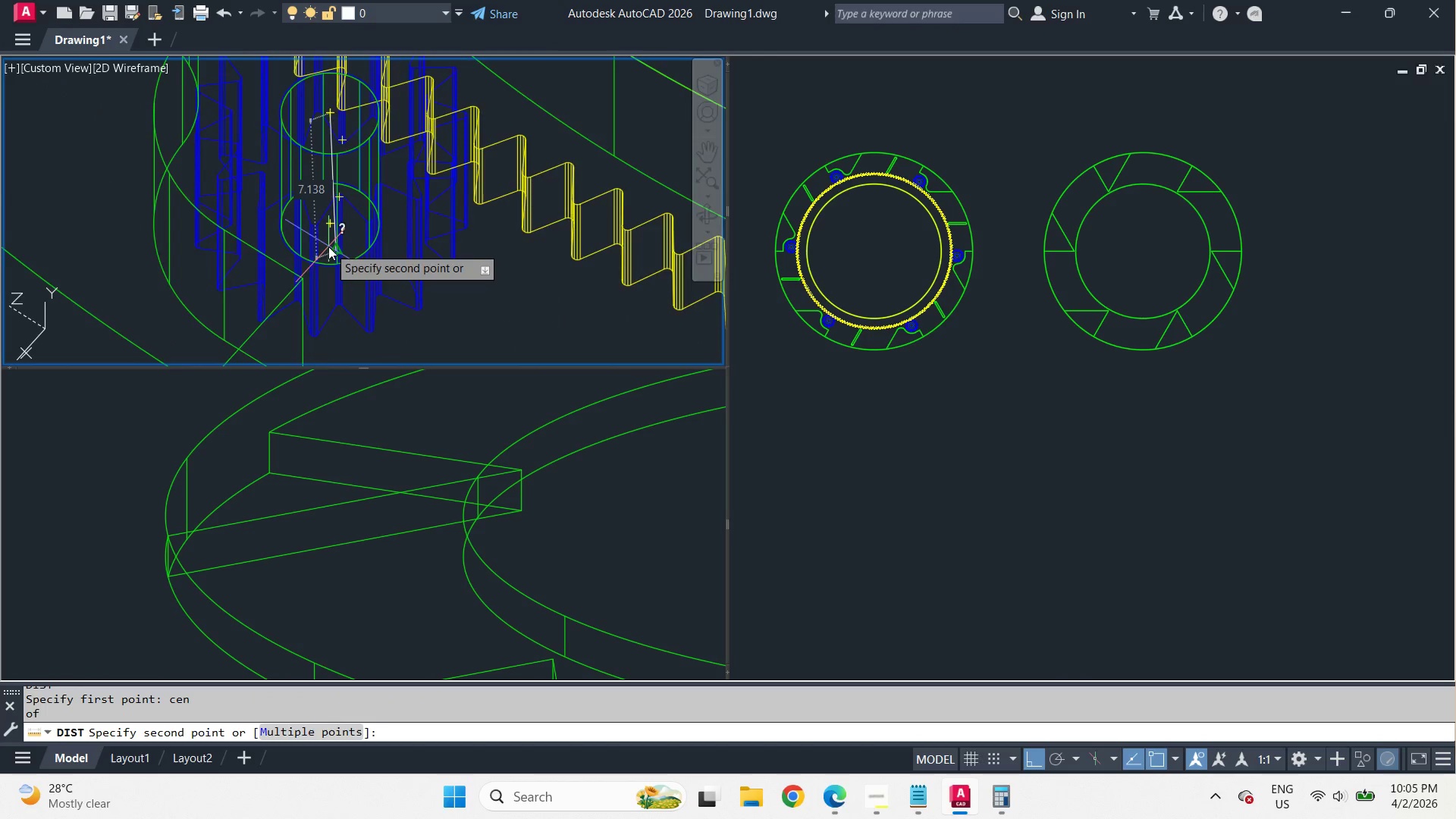 
left_click([325, 265])
 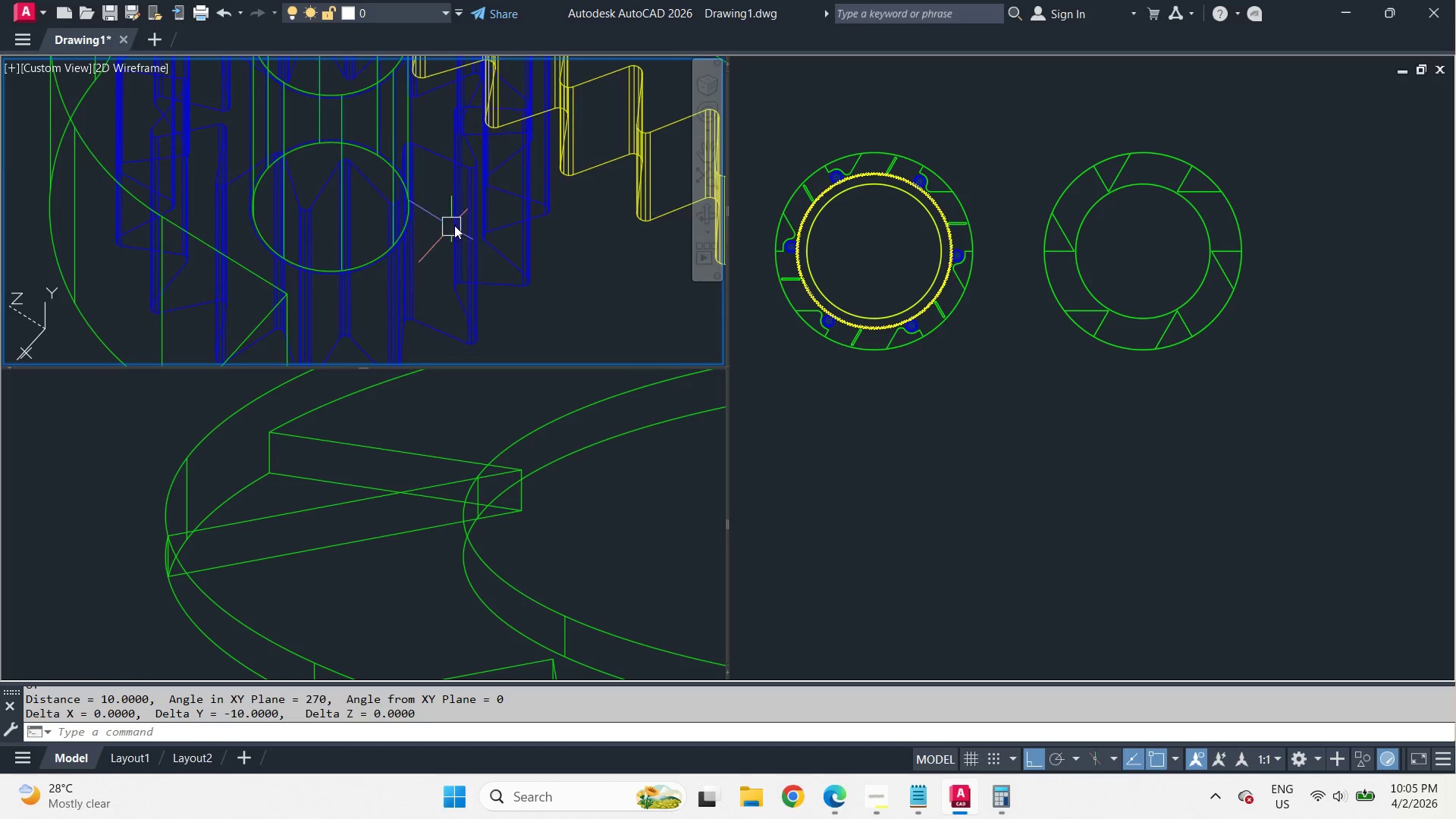 
scroll: coordinate [328, 253], scroll_direction: up, amount: 1.0
 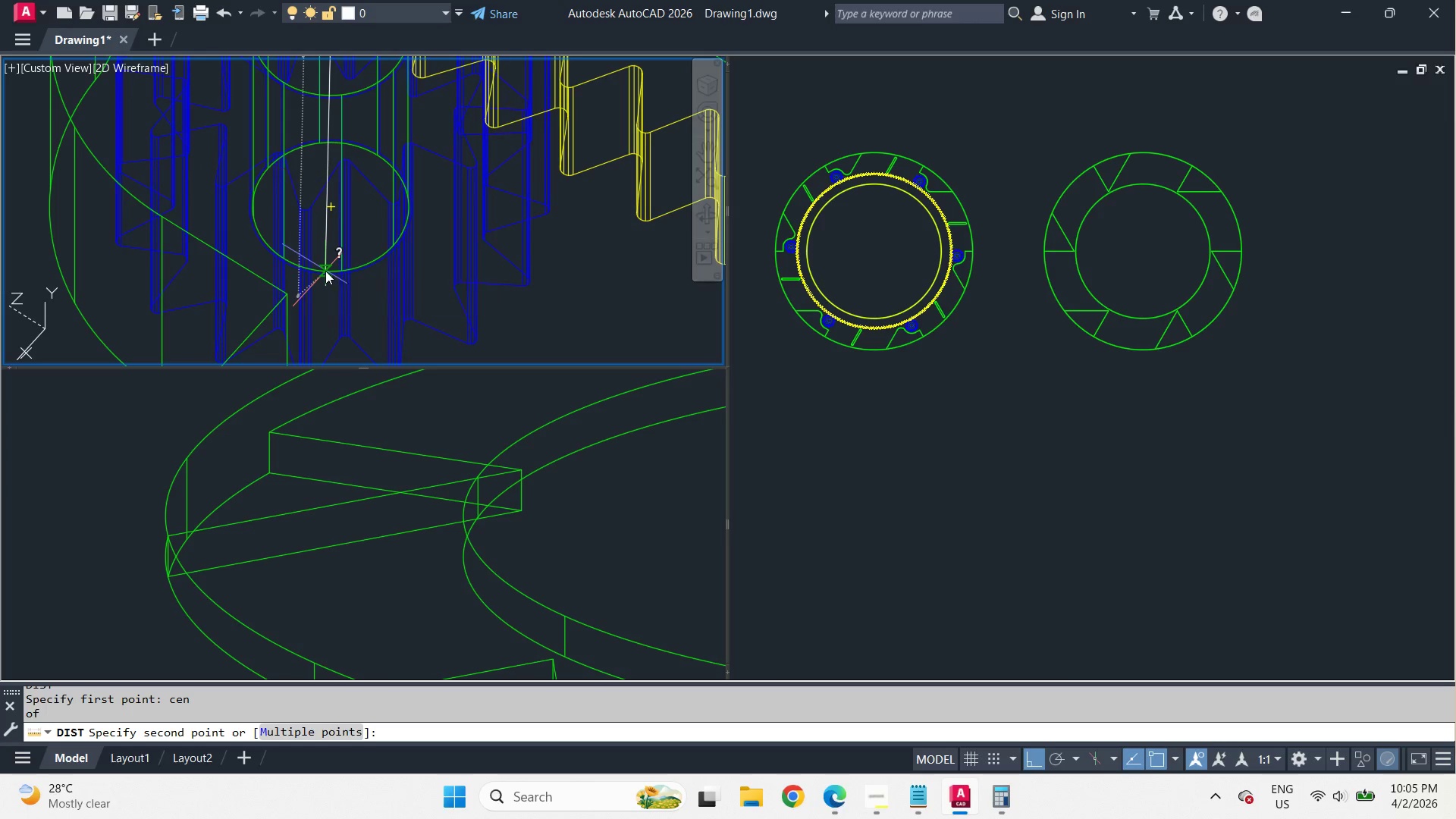 
key(Space)
 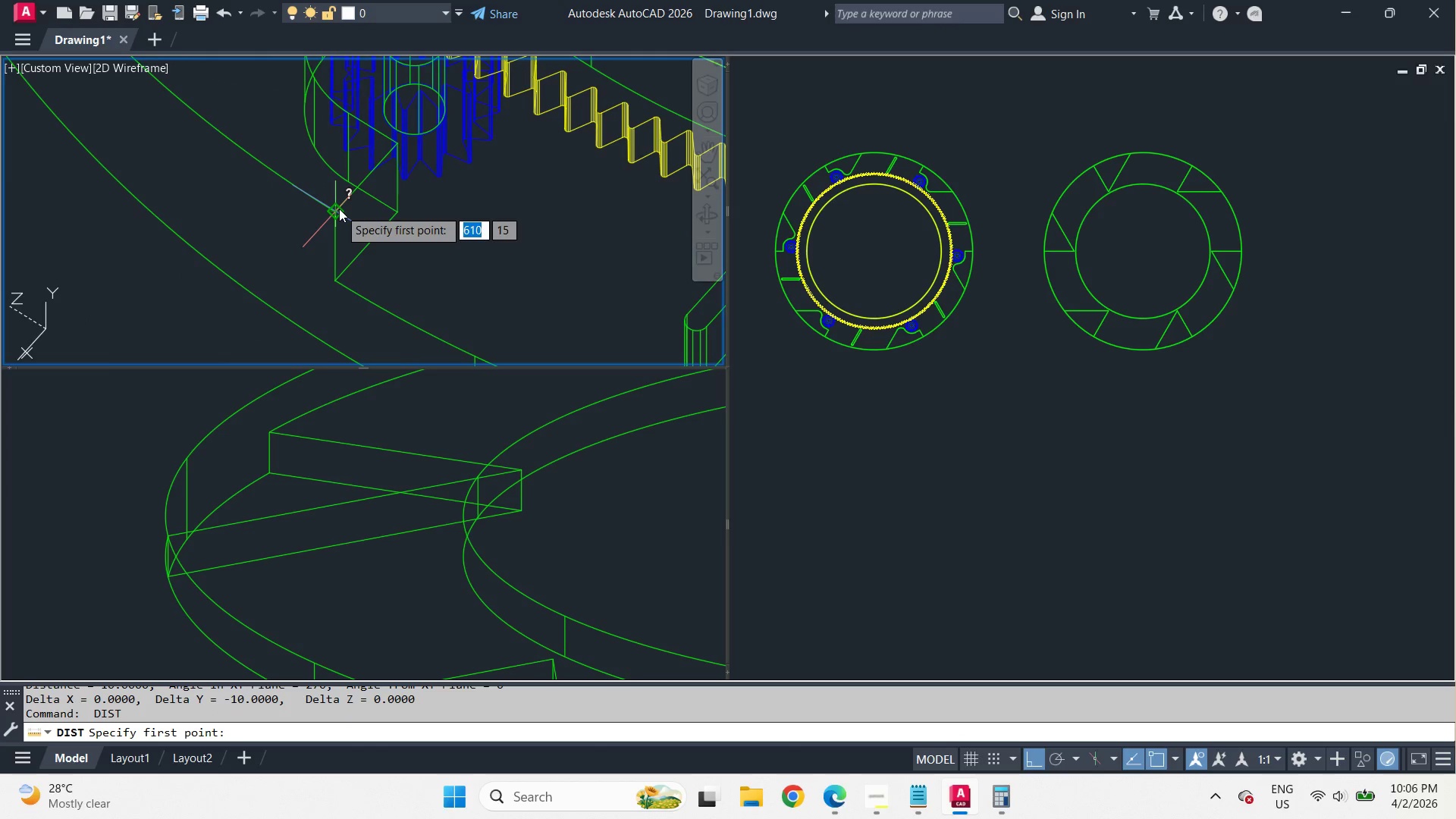 
left_click_drag(start_coordinate=[339, 209], to_coordinate=[340, 235])
 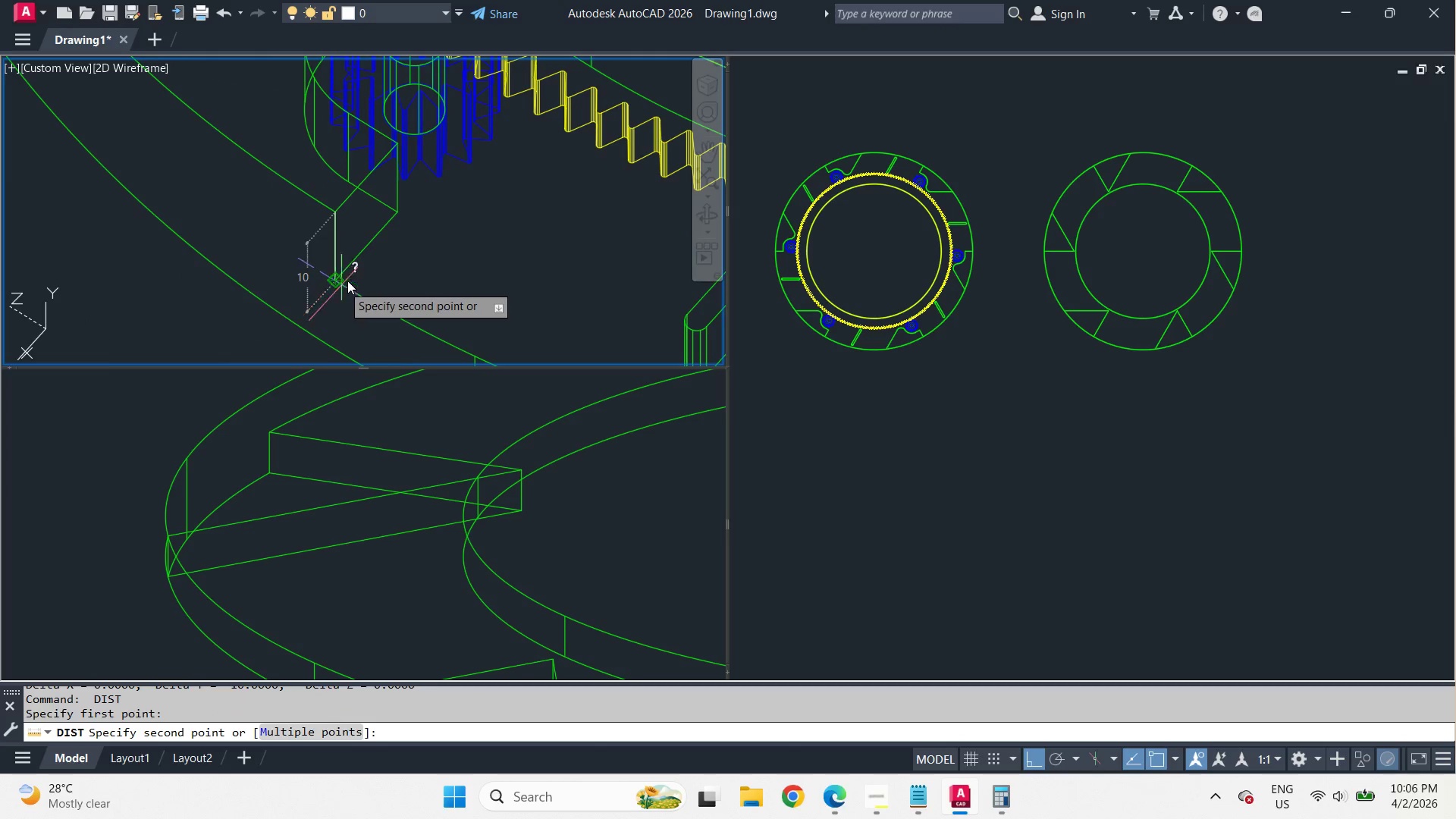 
scroll: coordinate [463, 224], scroll_direction: down, amount: 2.0
 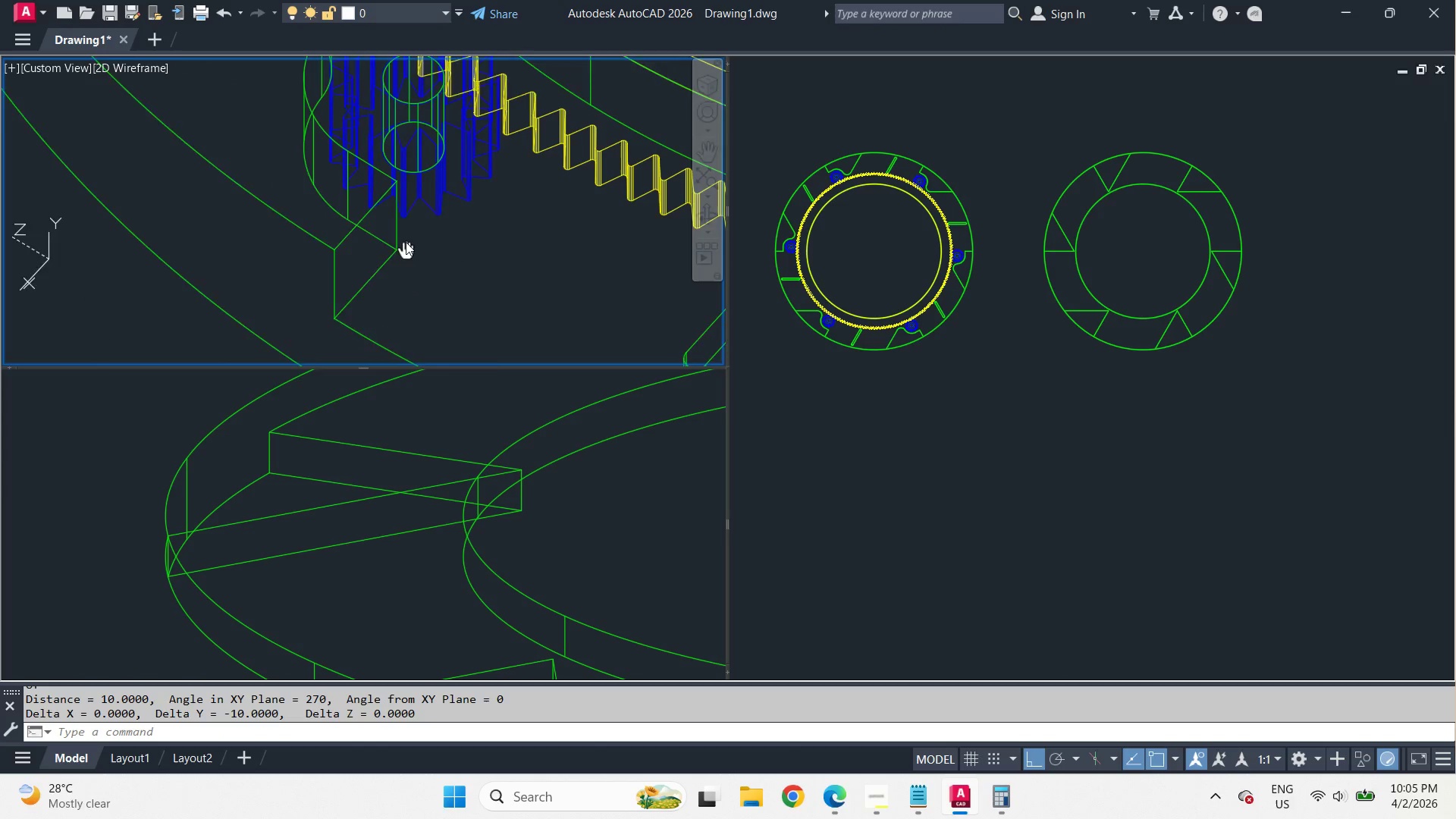 
key(Escape)
type(uni )
 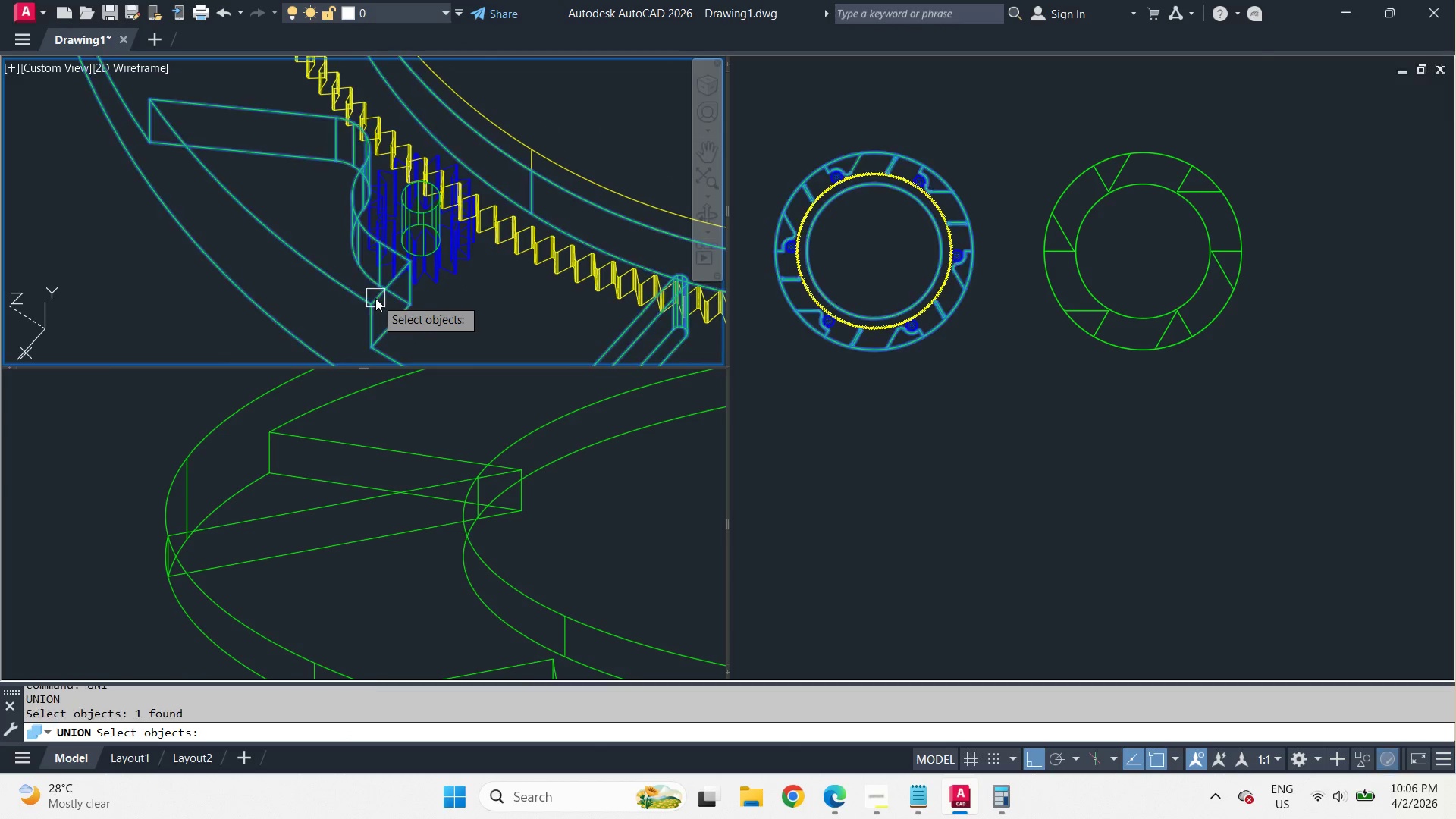 
left_click([375, 298])
 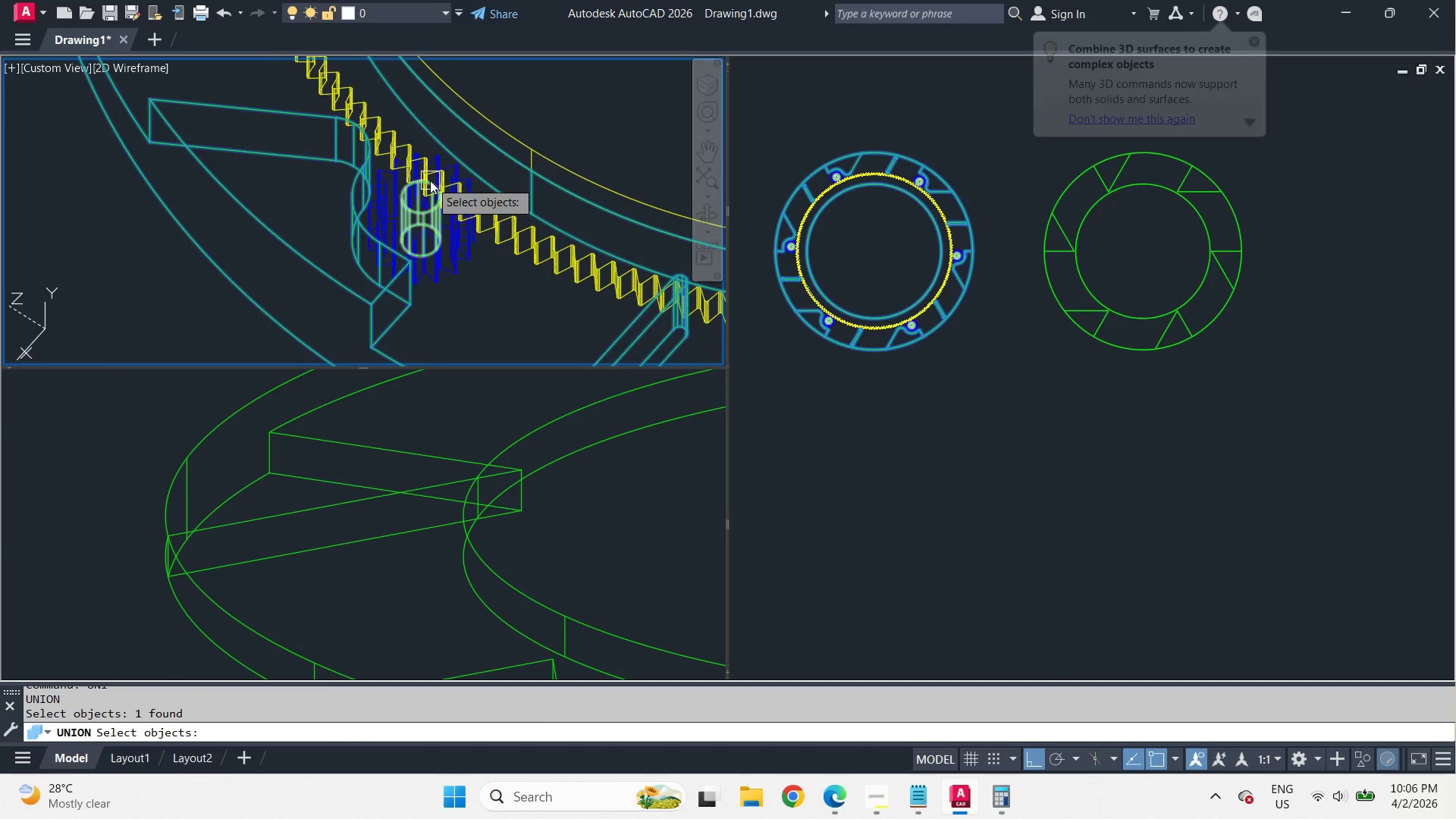 
scroll: coordinate [449, 299], scroll_direction: down, amount: 1.0
 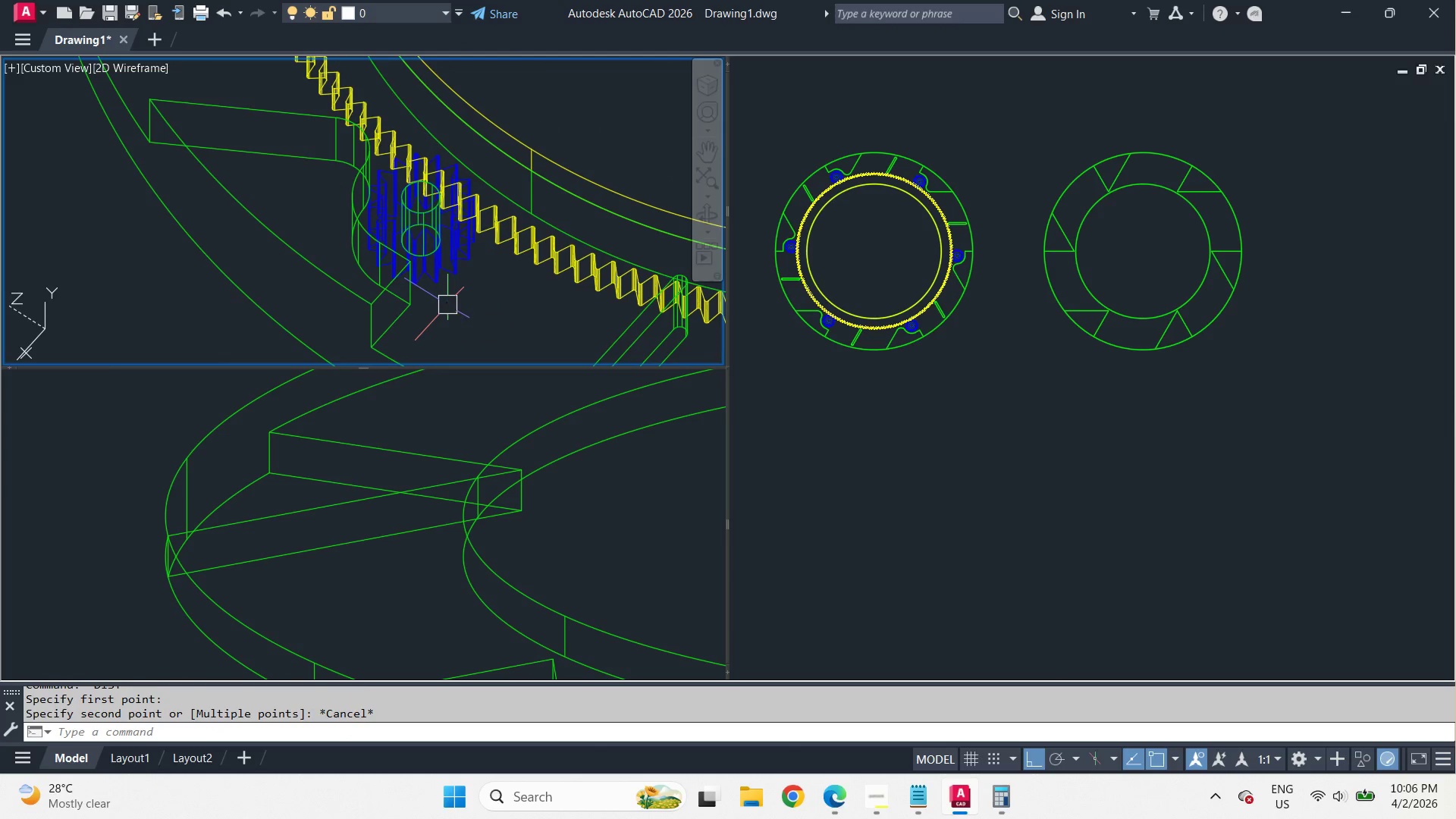 
key(Space)
 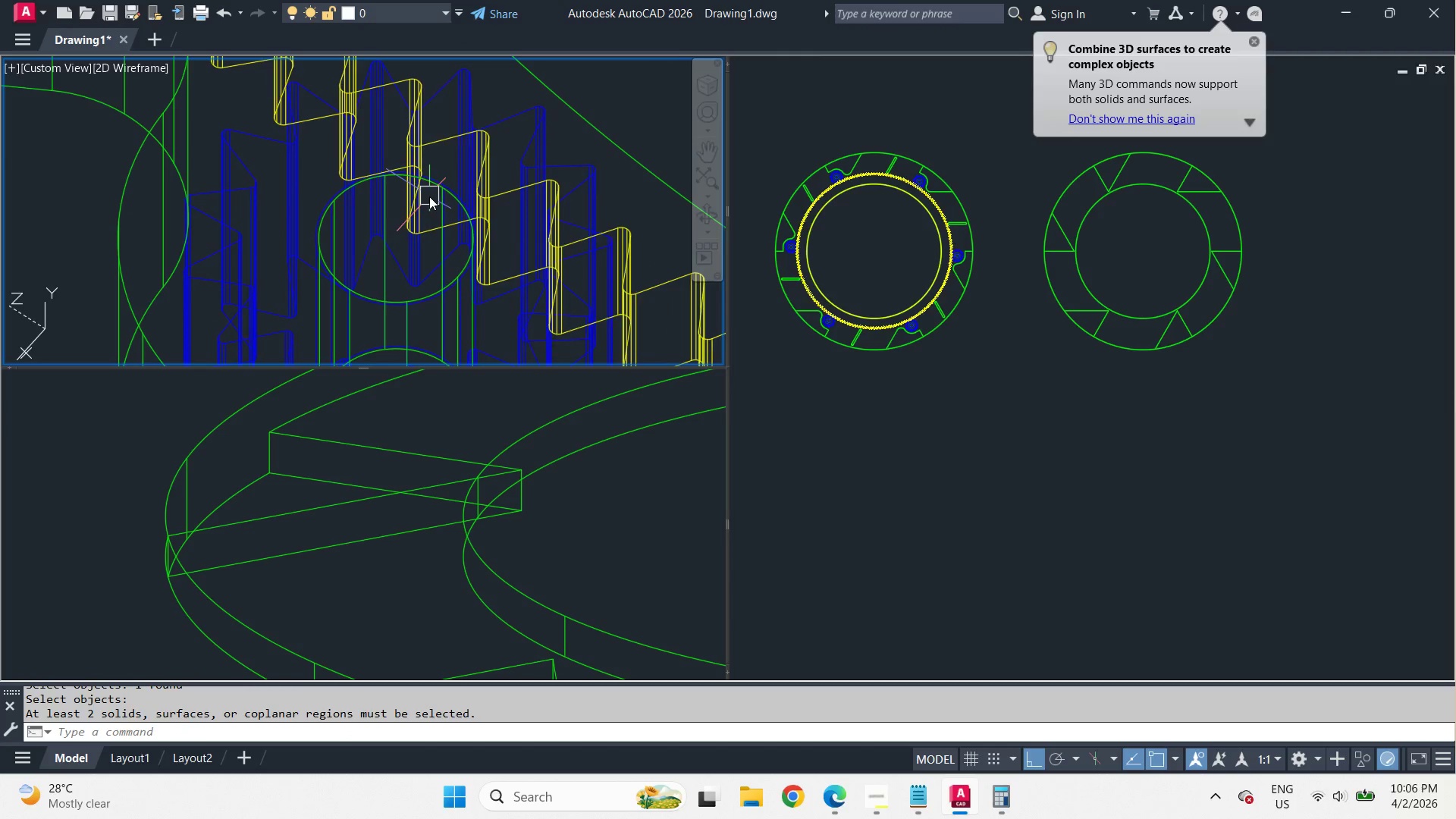 
key(Space)
 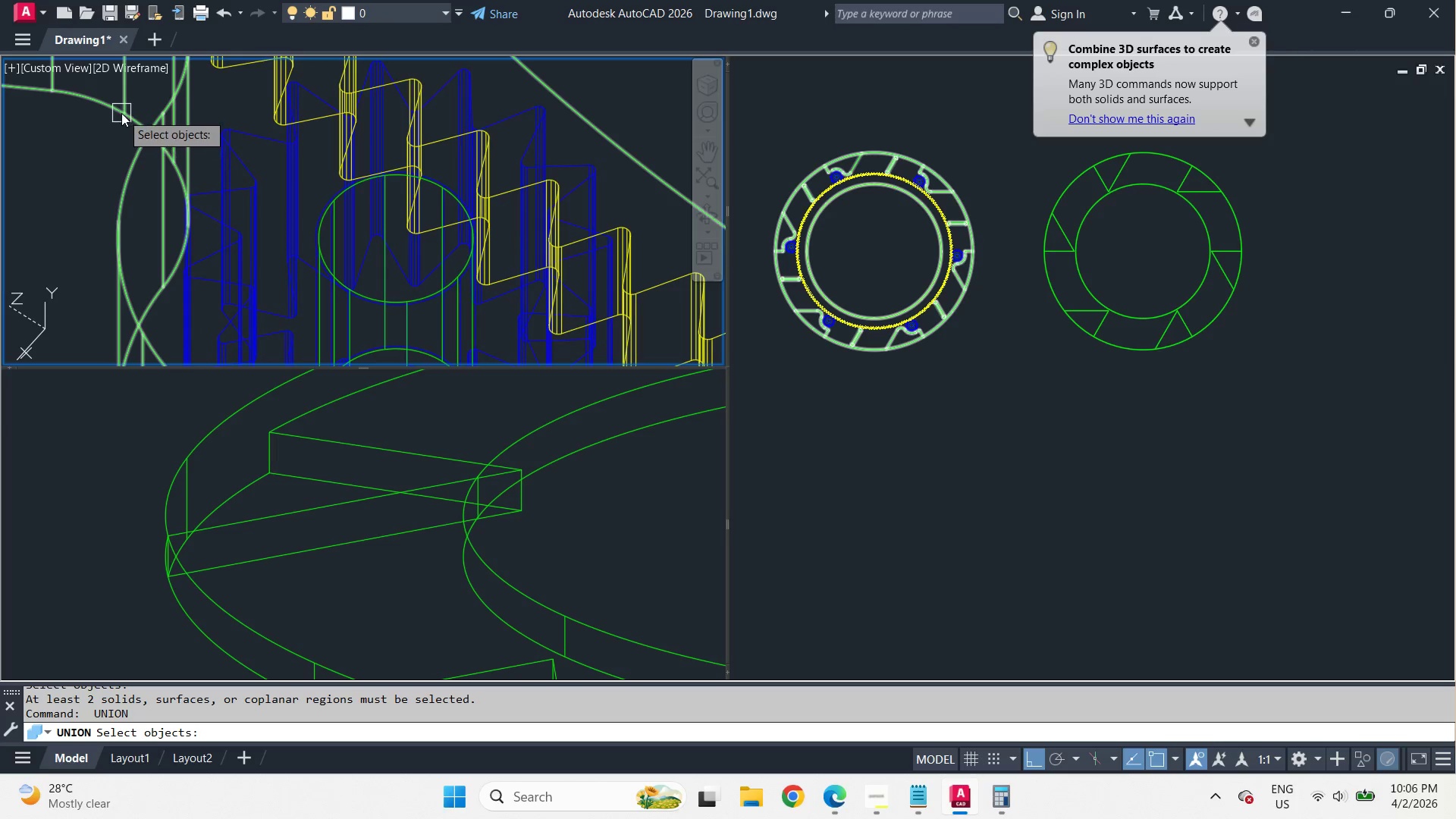 
left_click([121, 112])
 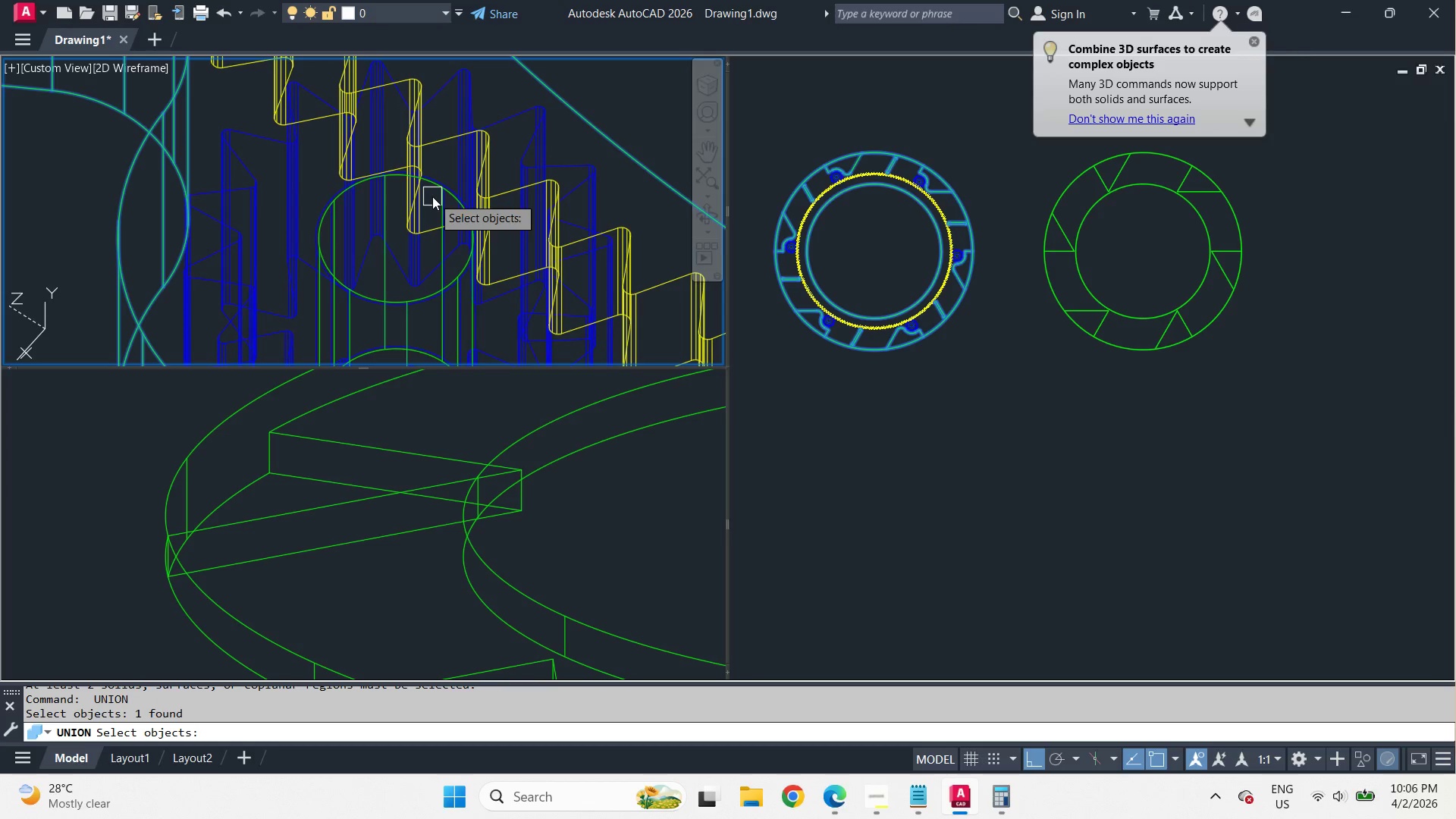 
scroll: coordinate [429, 190], scroll_direction: up, amount: 3.0
 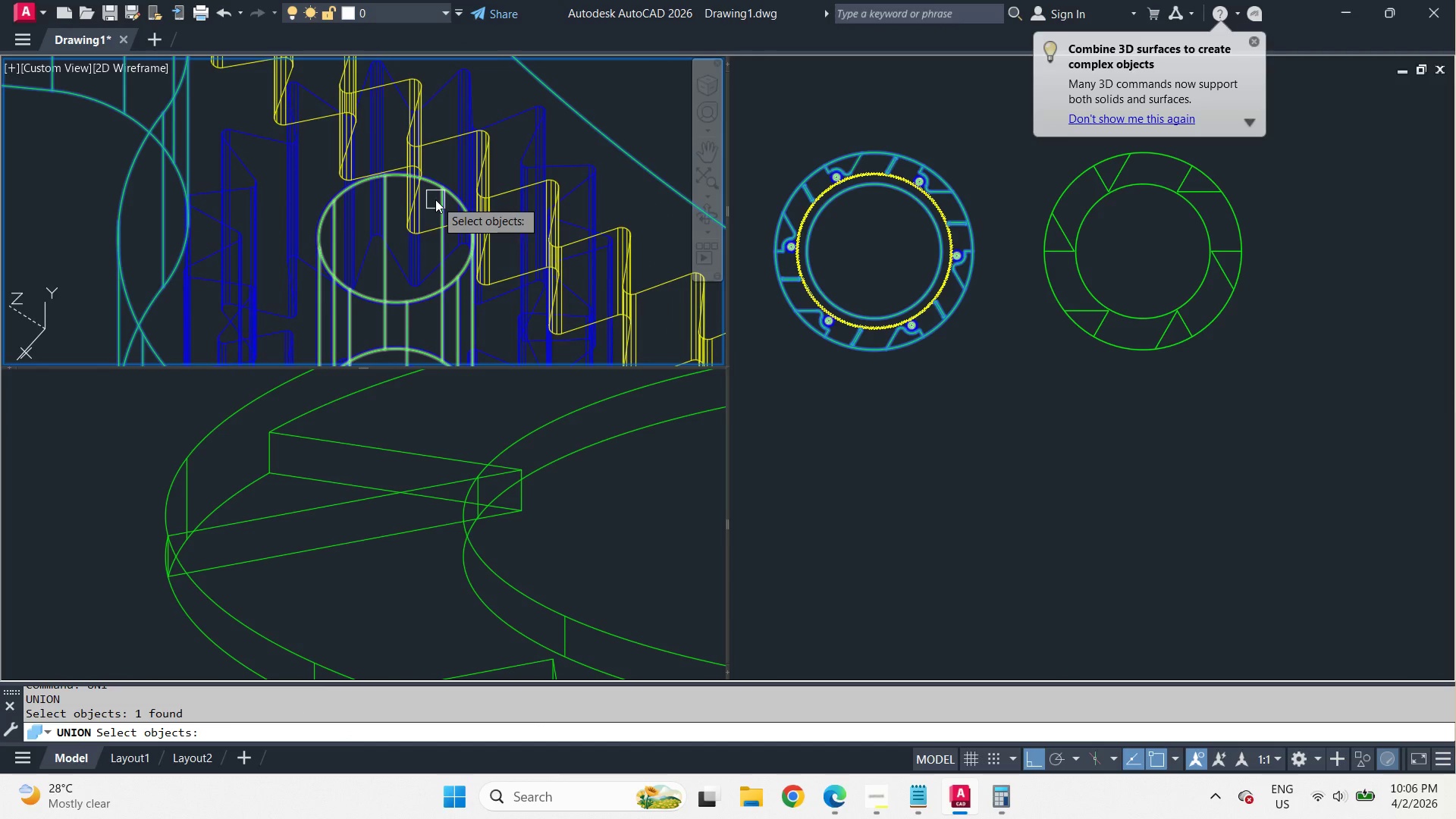 
left_click([435, 196])
 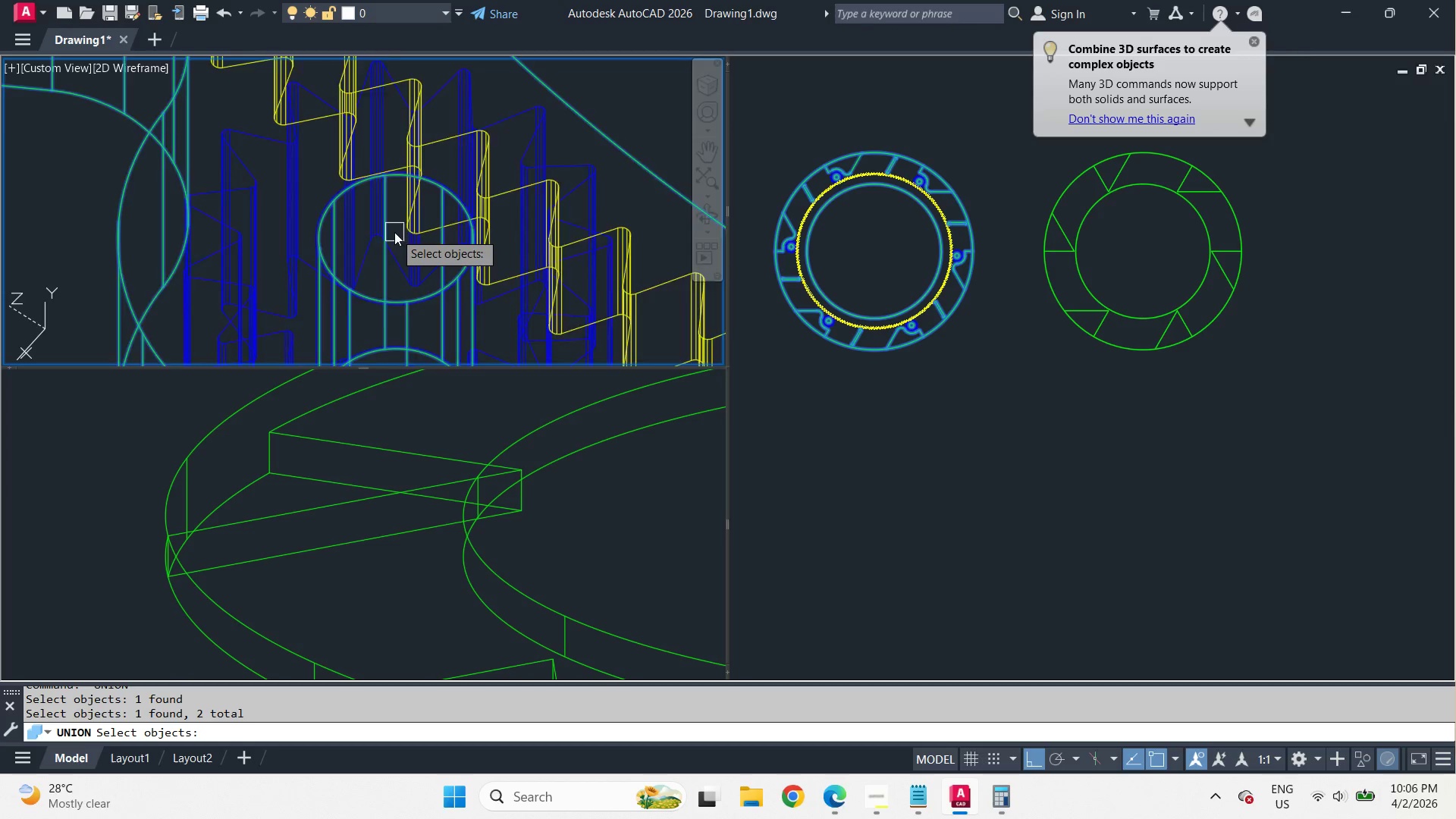 
key(Space)
 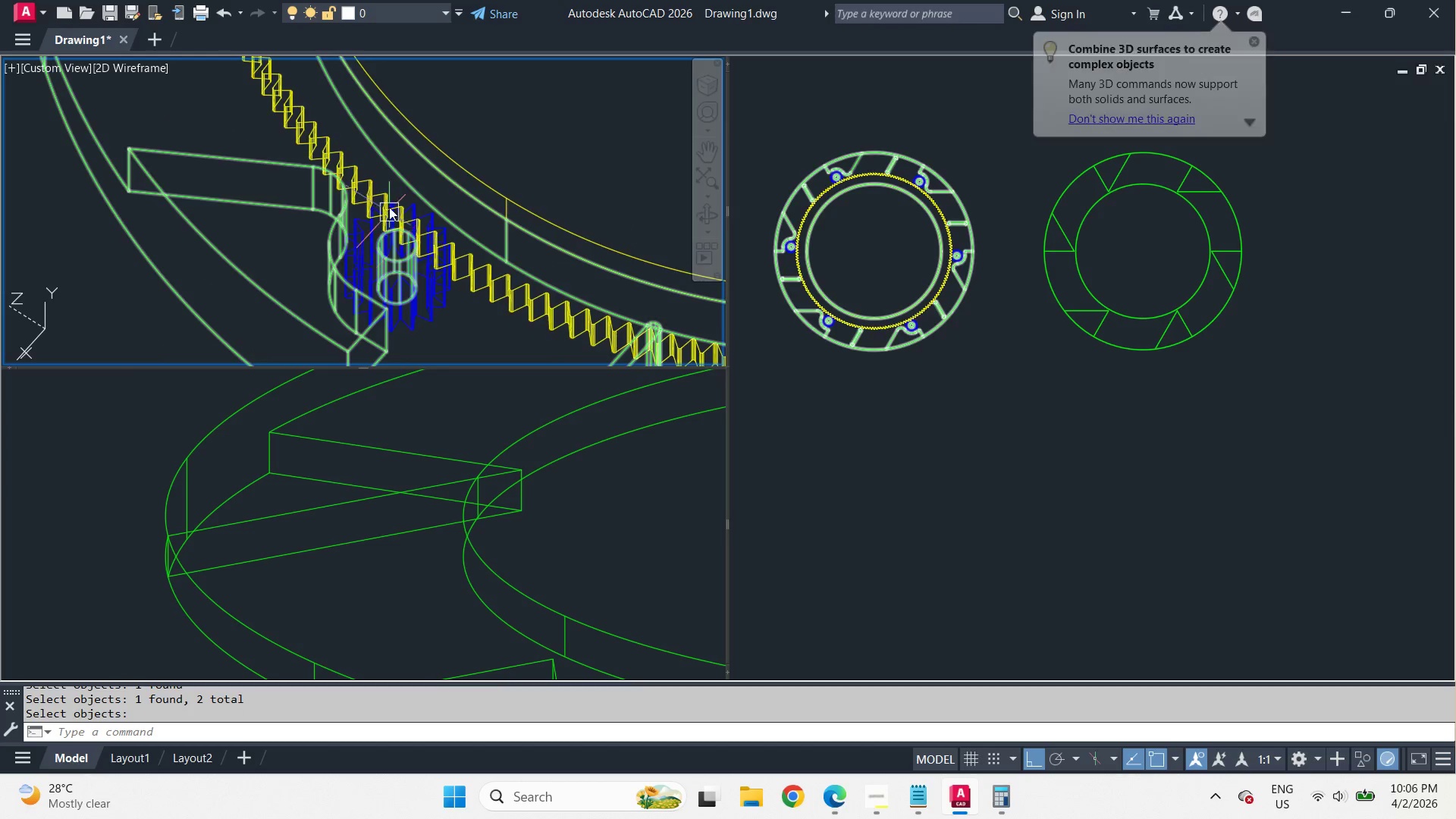 
scroll: coordinate [401, 262], scroll_direction: down, amount: 3.0
 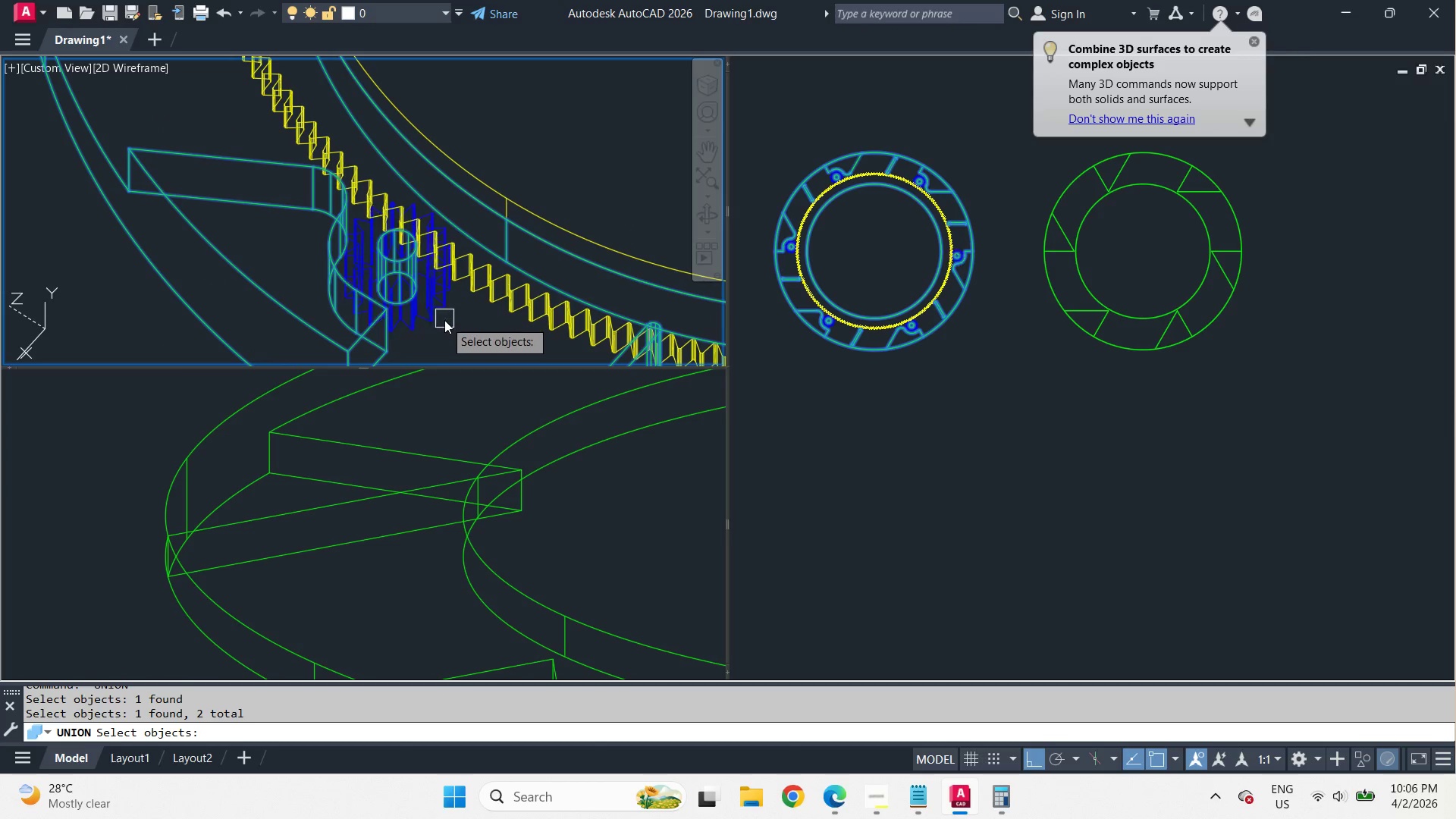 
left_click([446, 260])
 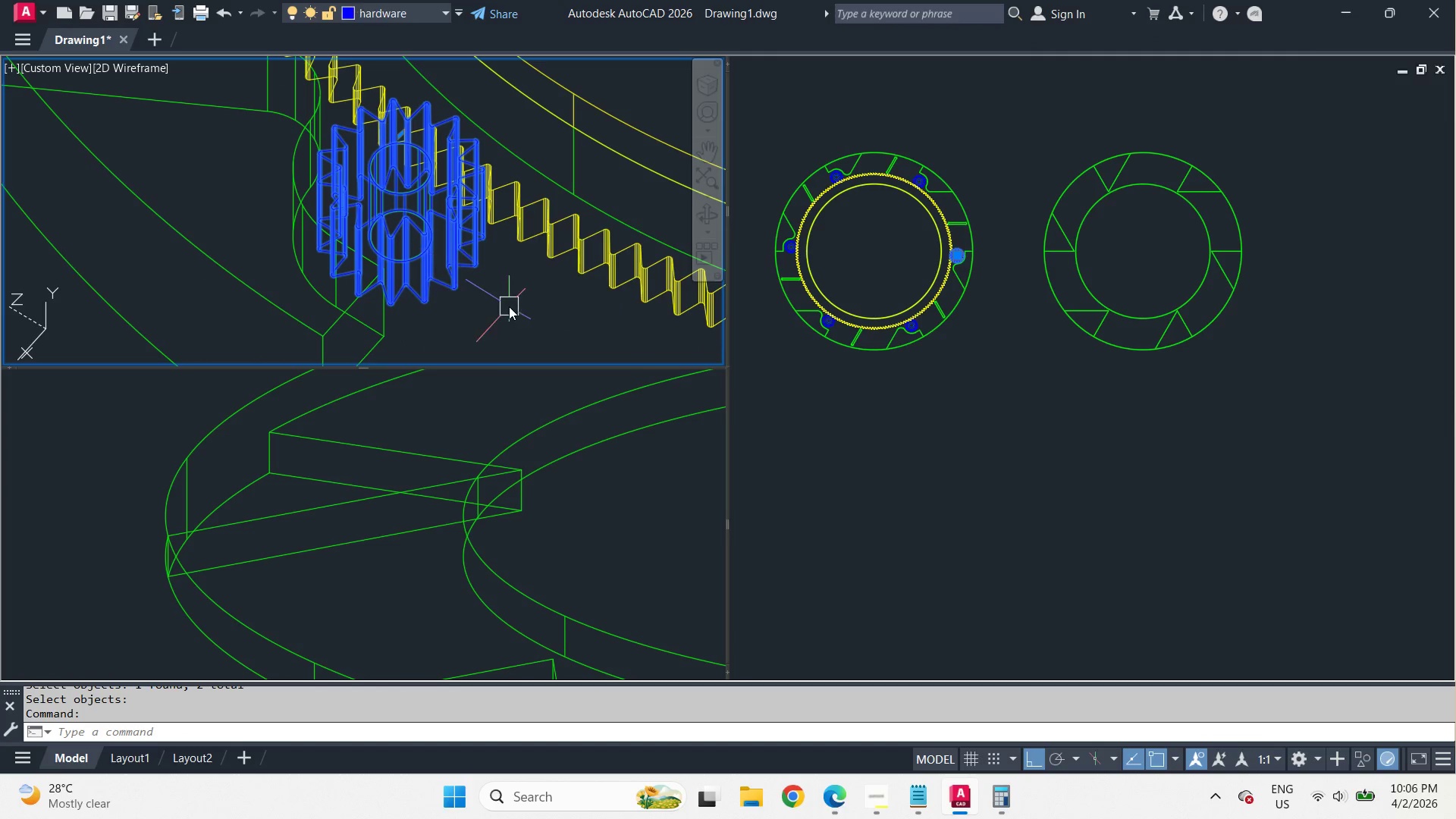 
key(E)
 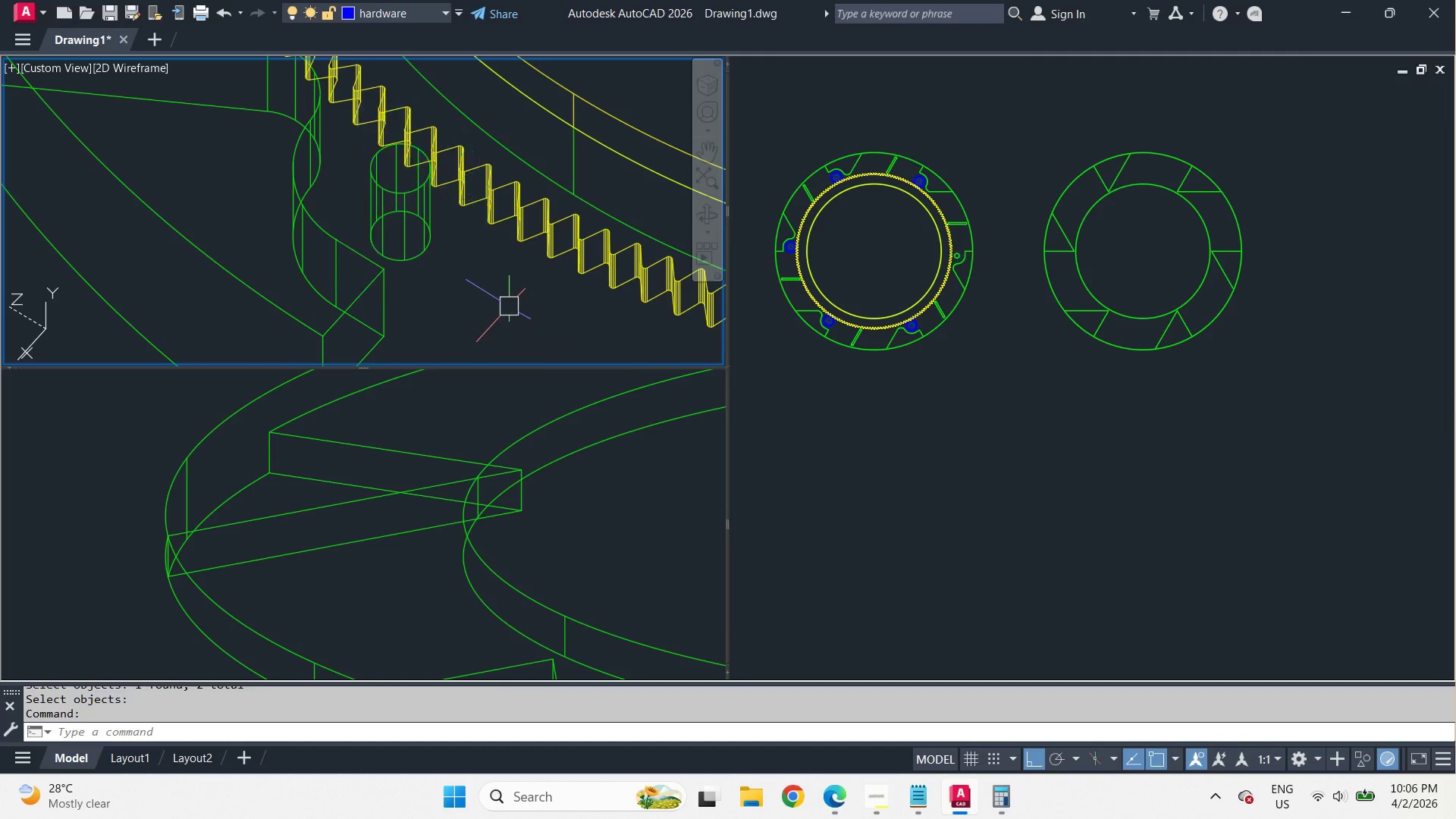 
key(Space)
 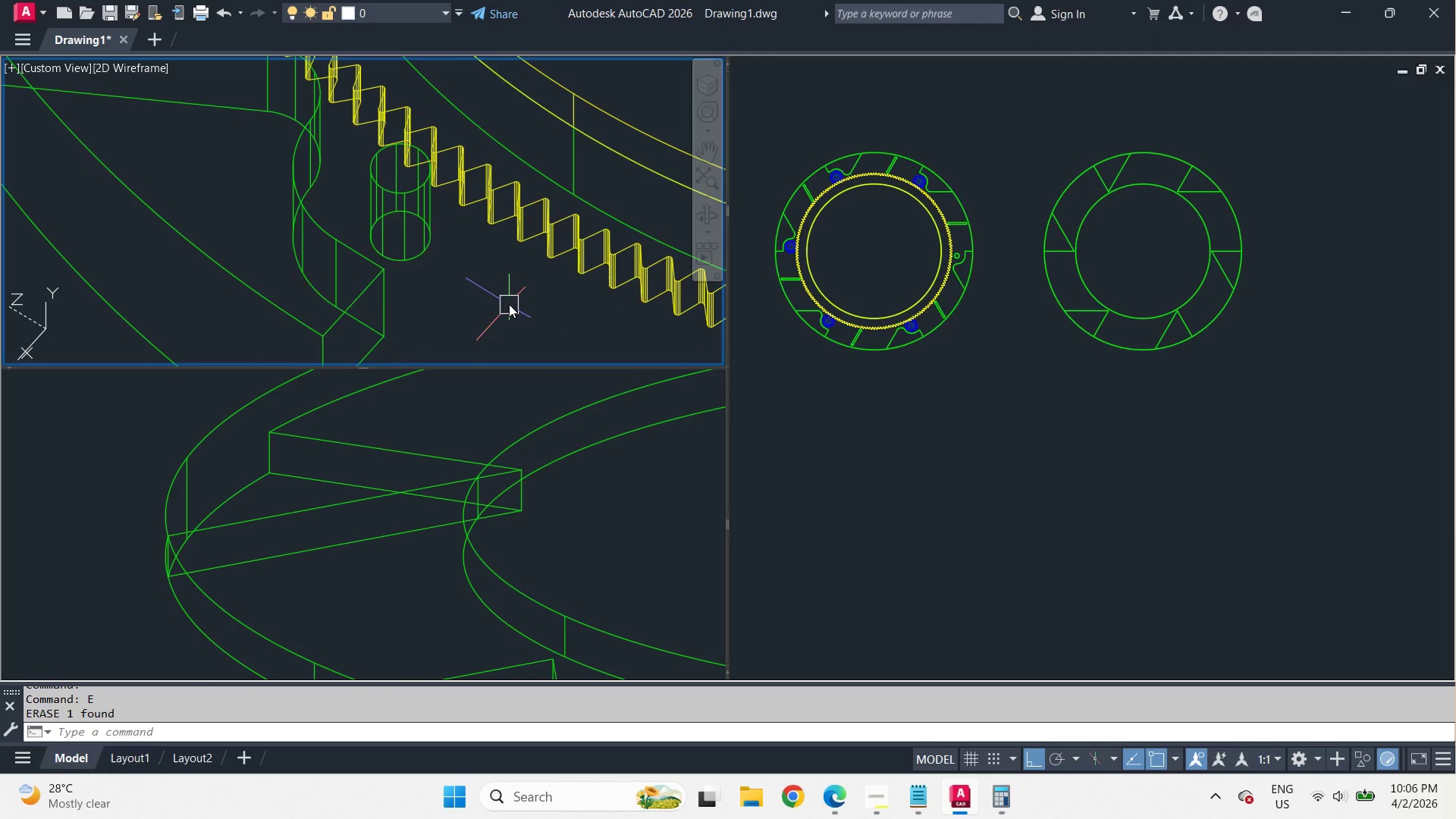 
scroll: coordinate [392, 197], scroll_direction: down, amount: 2.0
 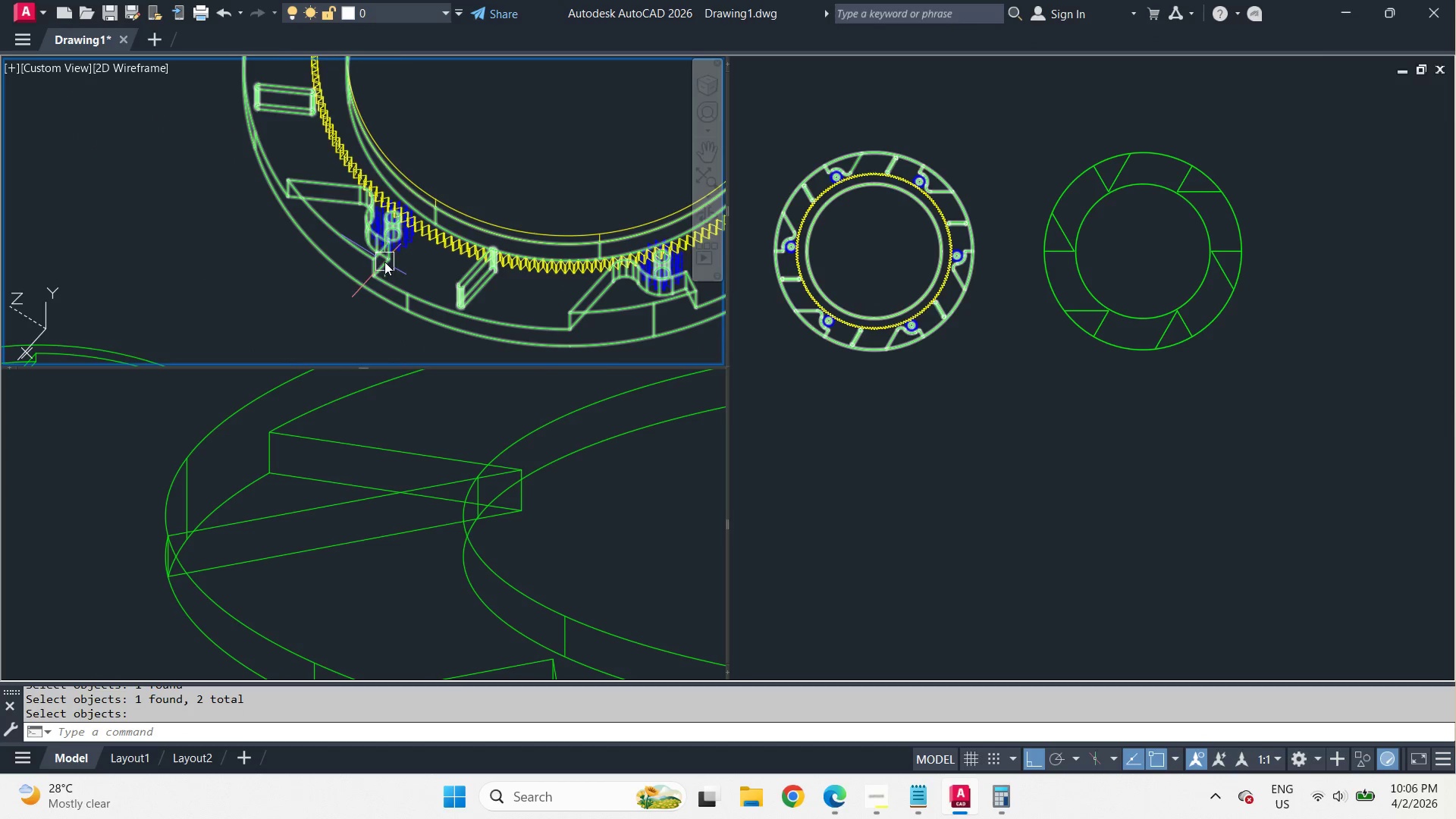 
key(Control+ControlLeft)
 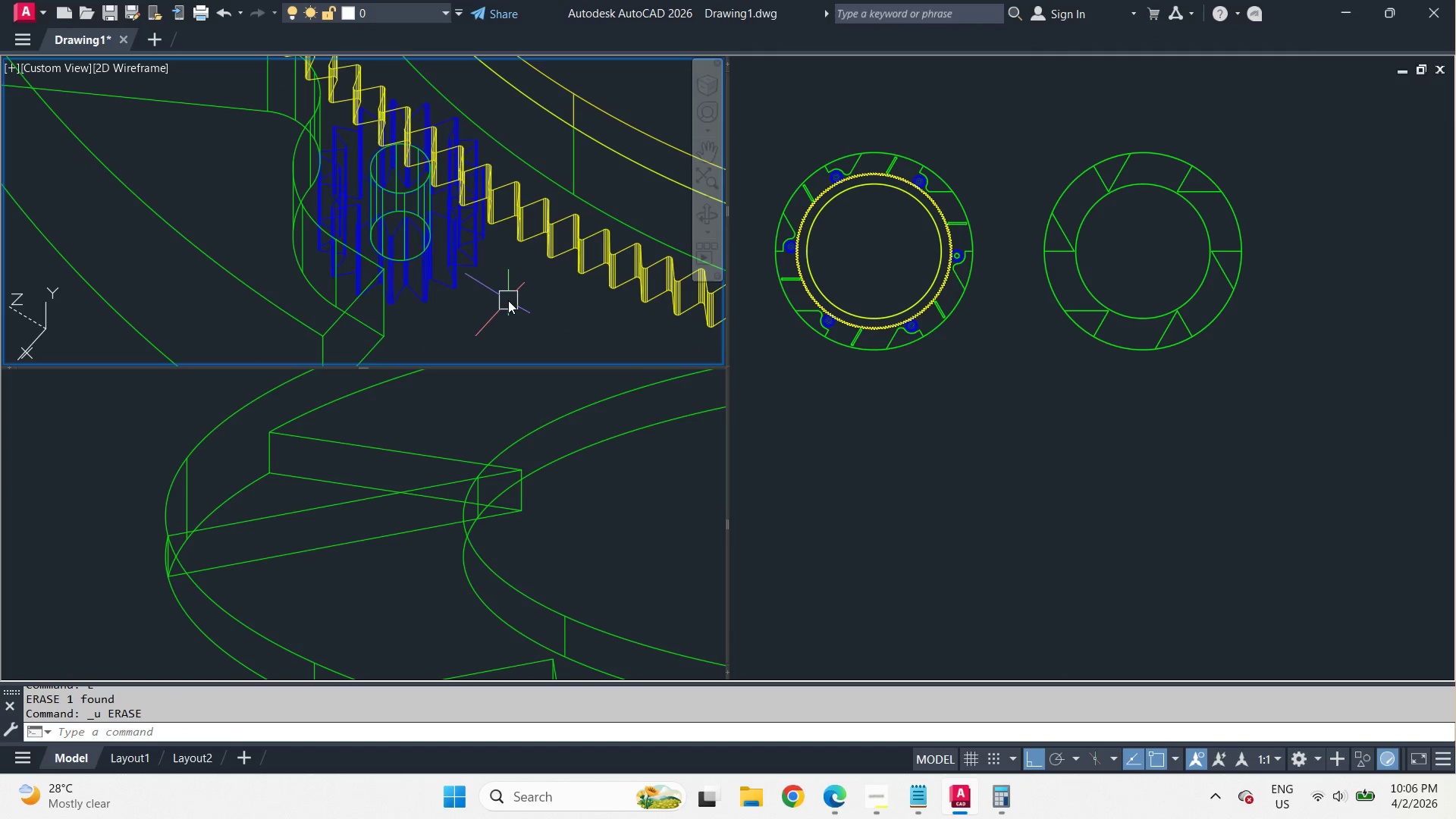 
key(Control+Z)
 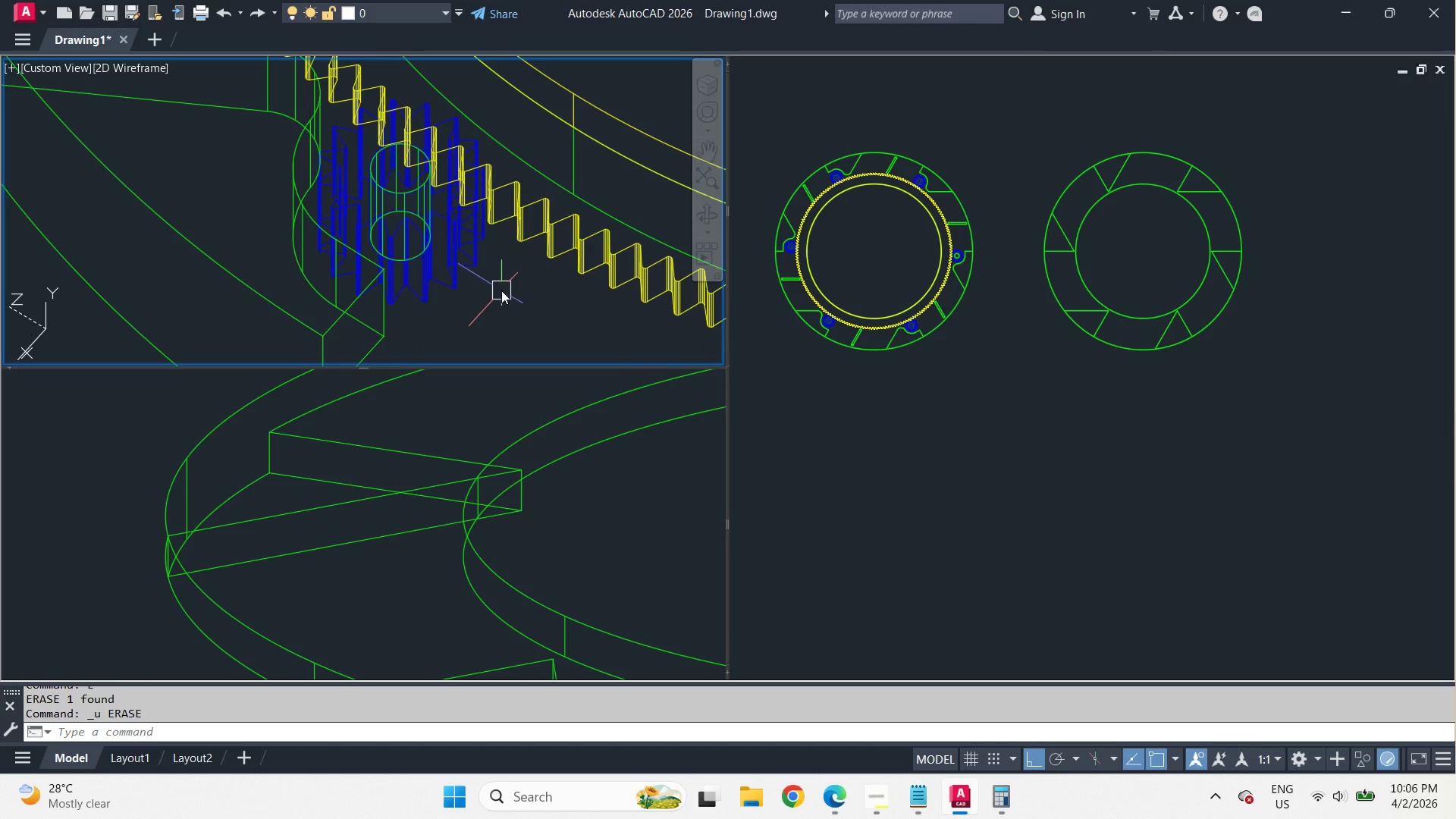 
scroll: coordinate [390, 235], scroll_direction: up, amount: 3.0
 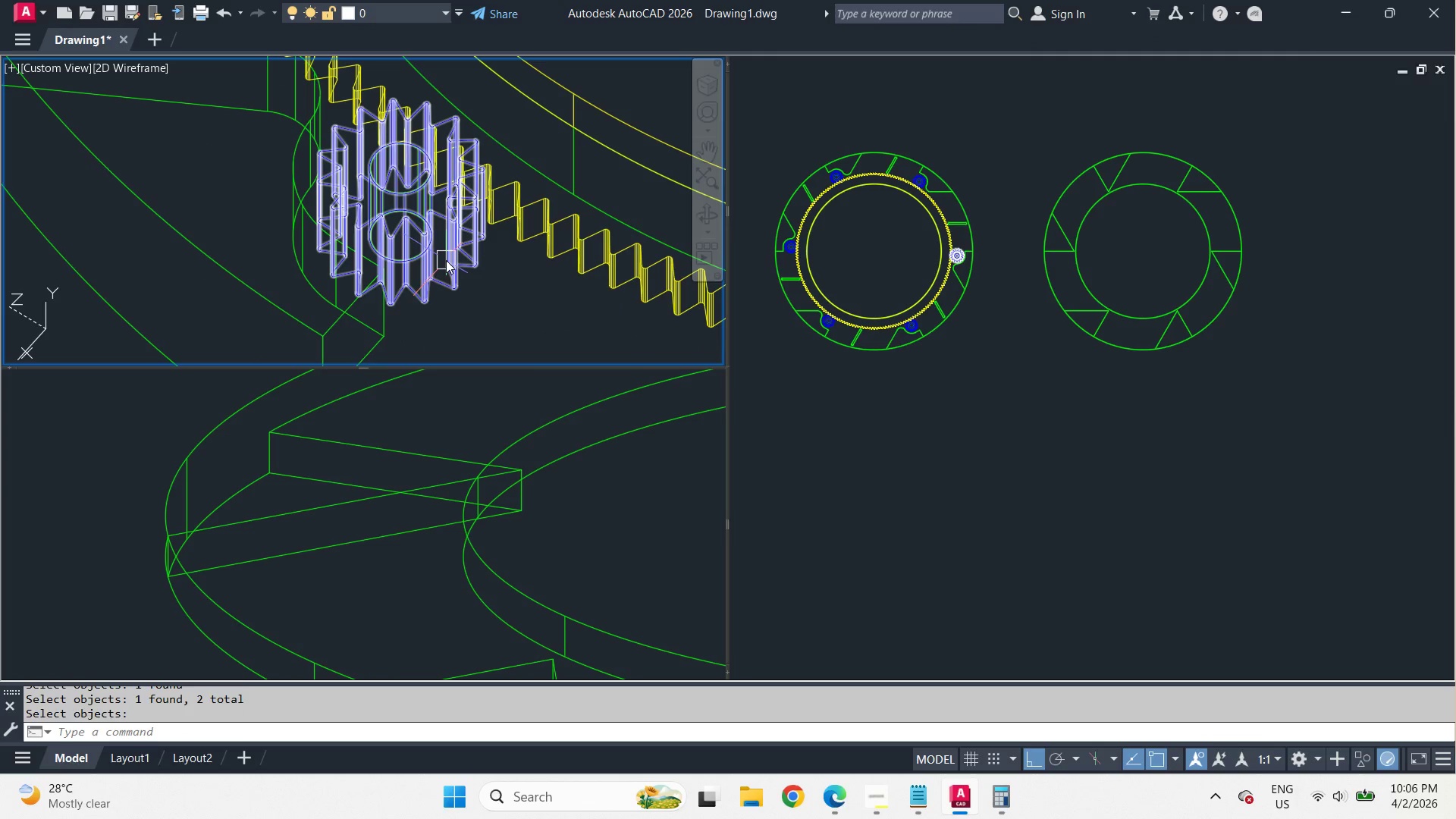 
type(re )
 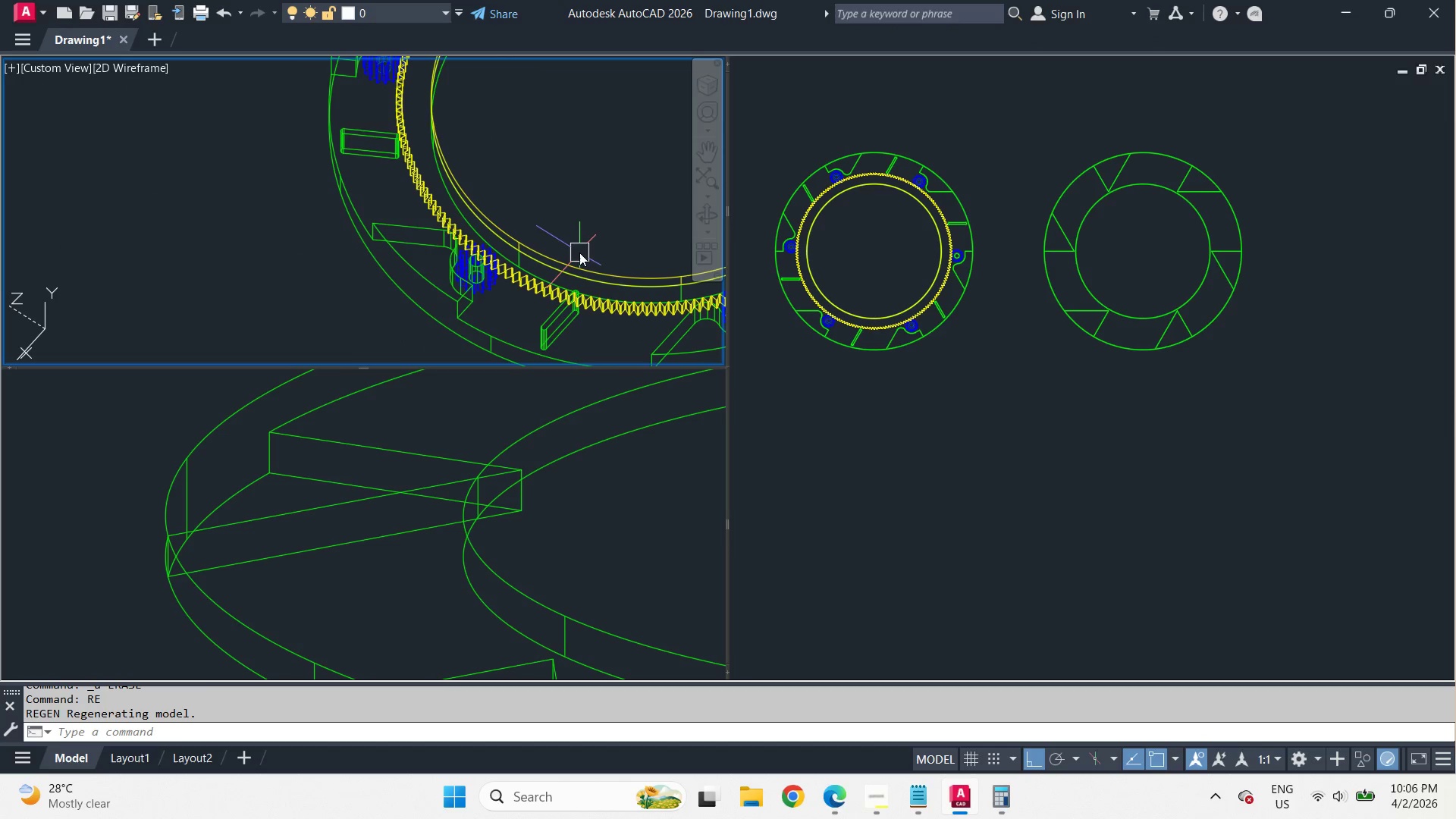 
hold_key(key=ShiftLeft, duration=1.88)
 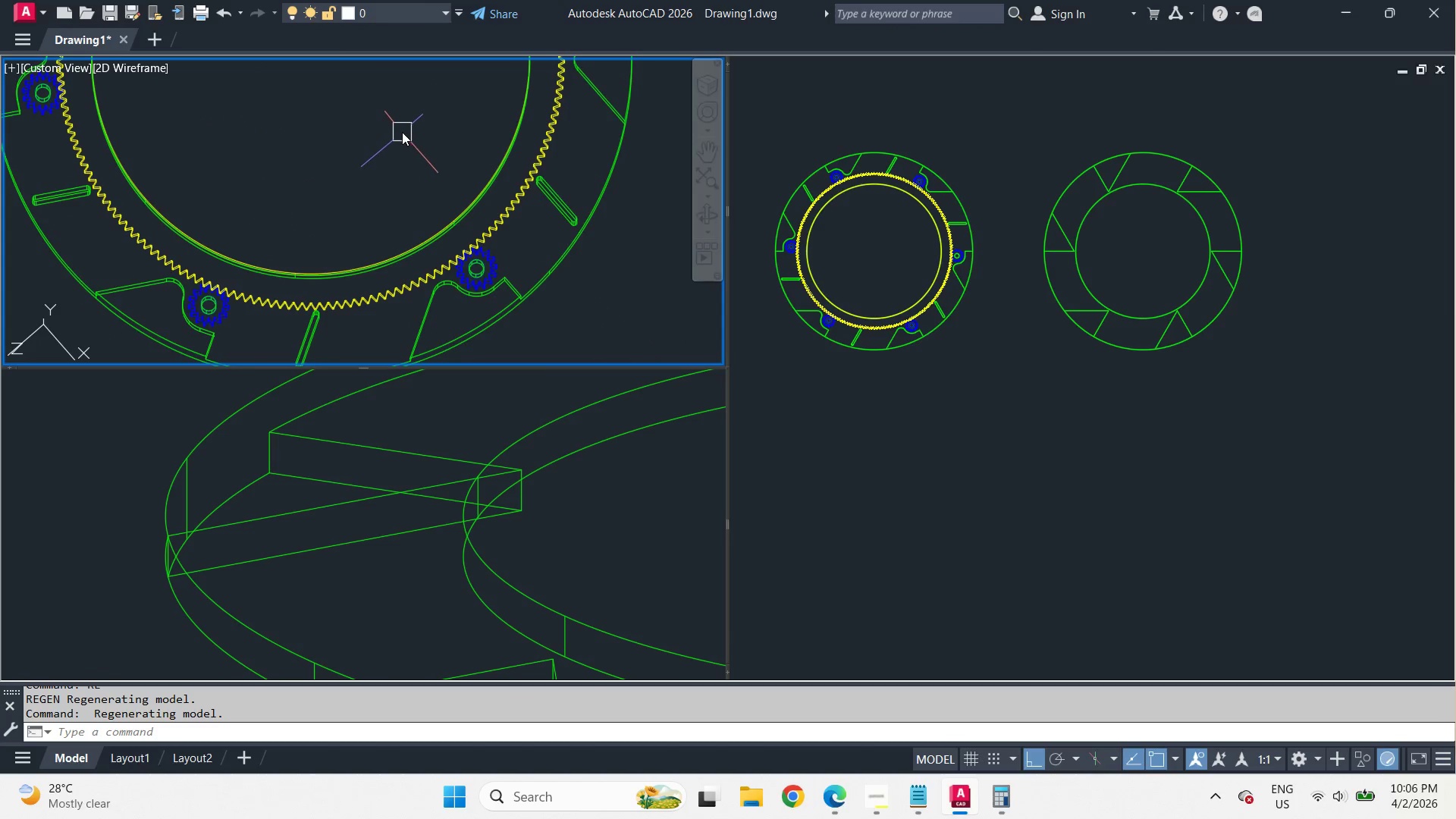 
scroll: coordinate [501, 290], scroll_direction: down, amount: 3.0
 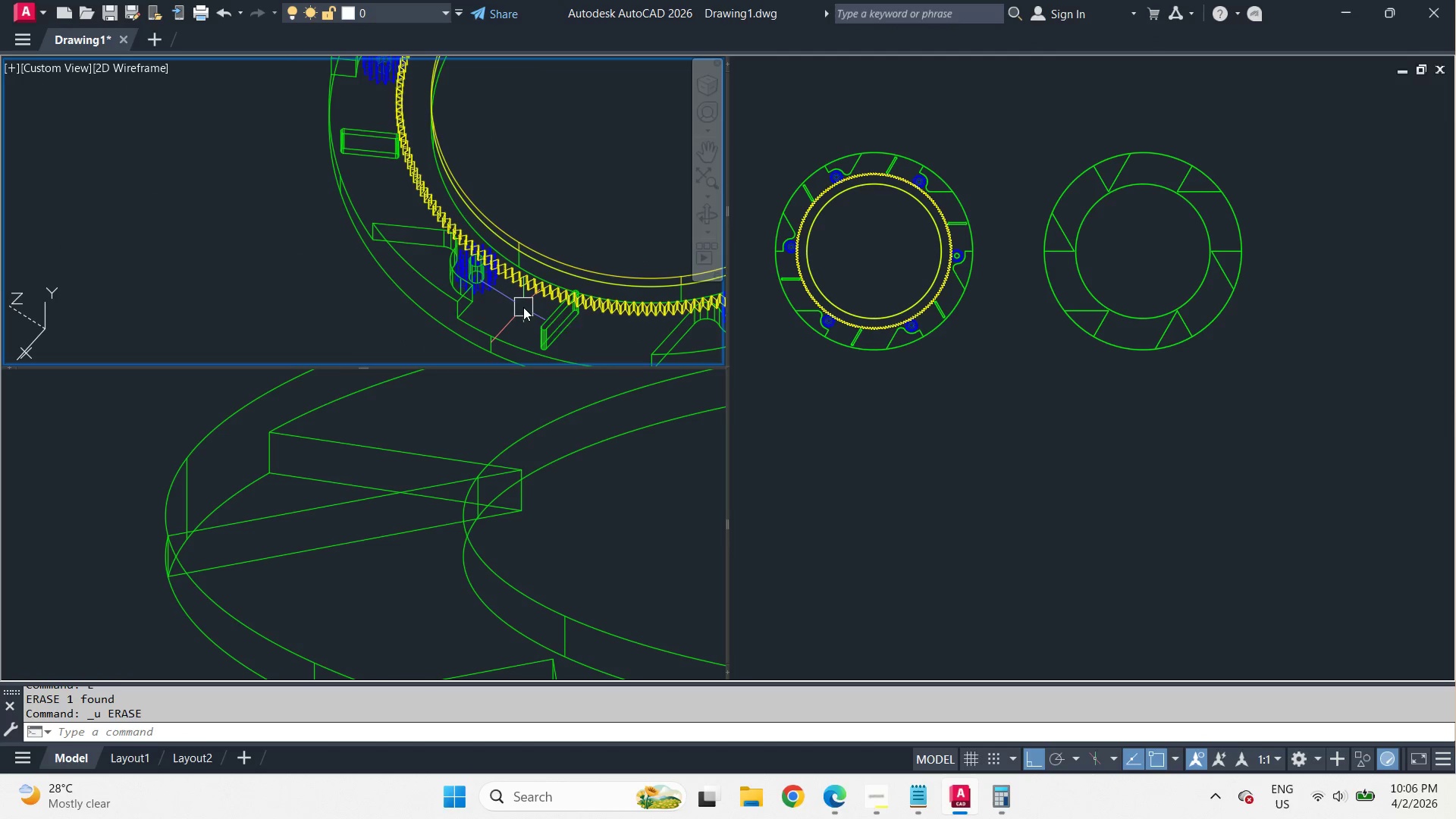 
hold_key(key=ShiftLeft, duration=2.34)
 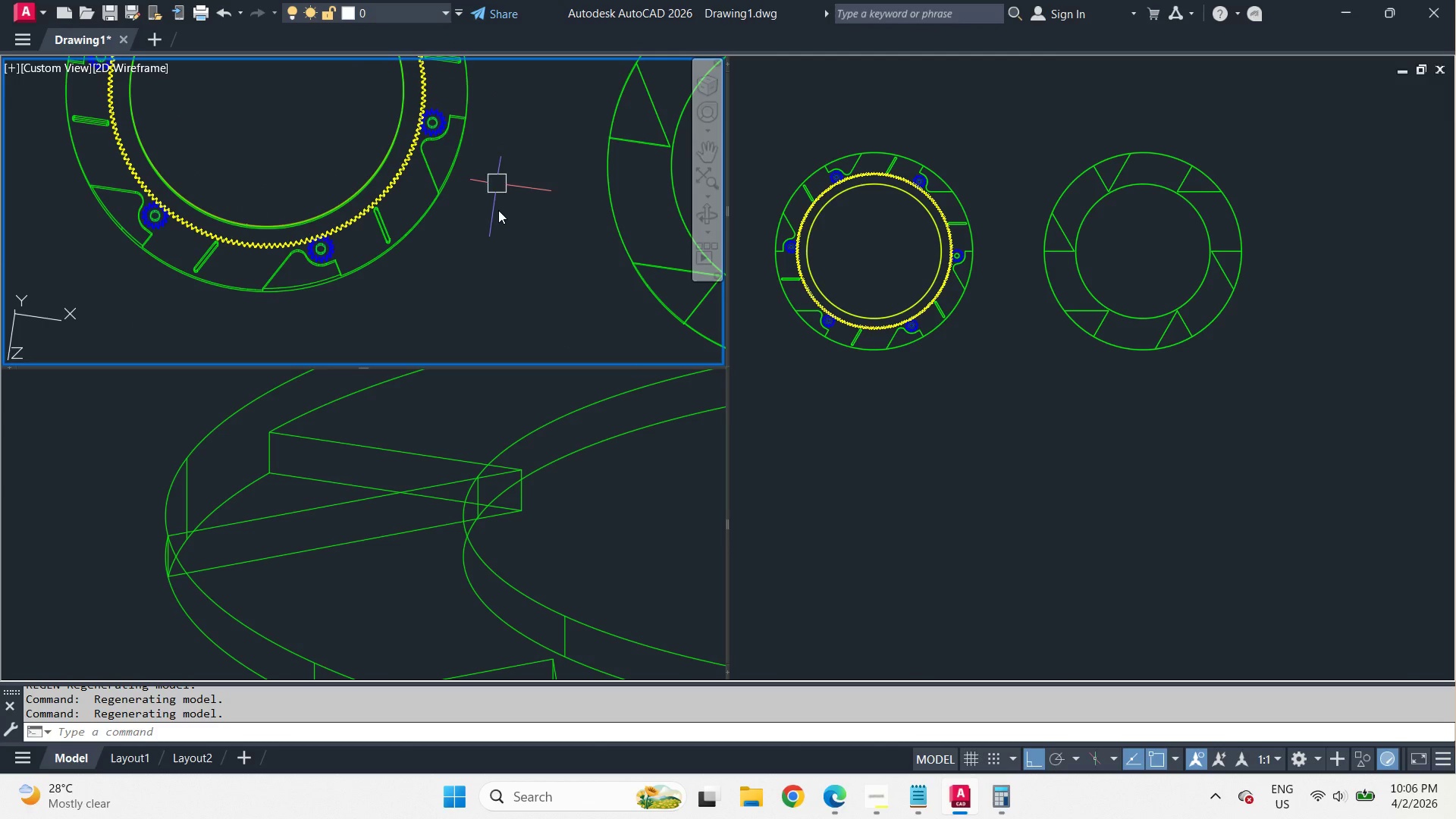 
scroll: coordinate [496, 231], scroll_direction: down, amount: 3.0
 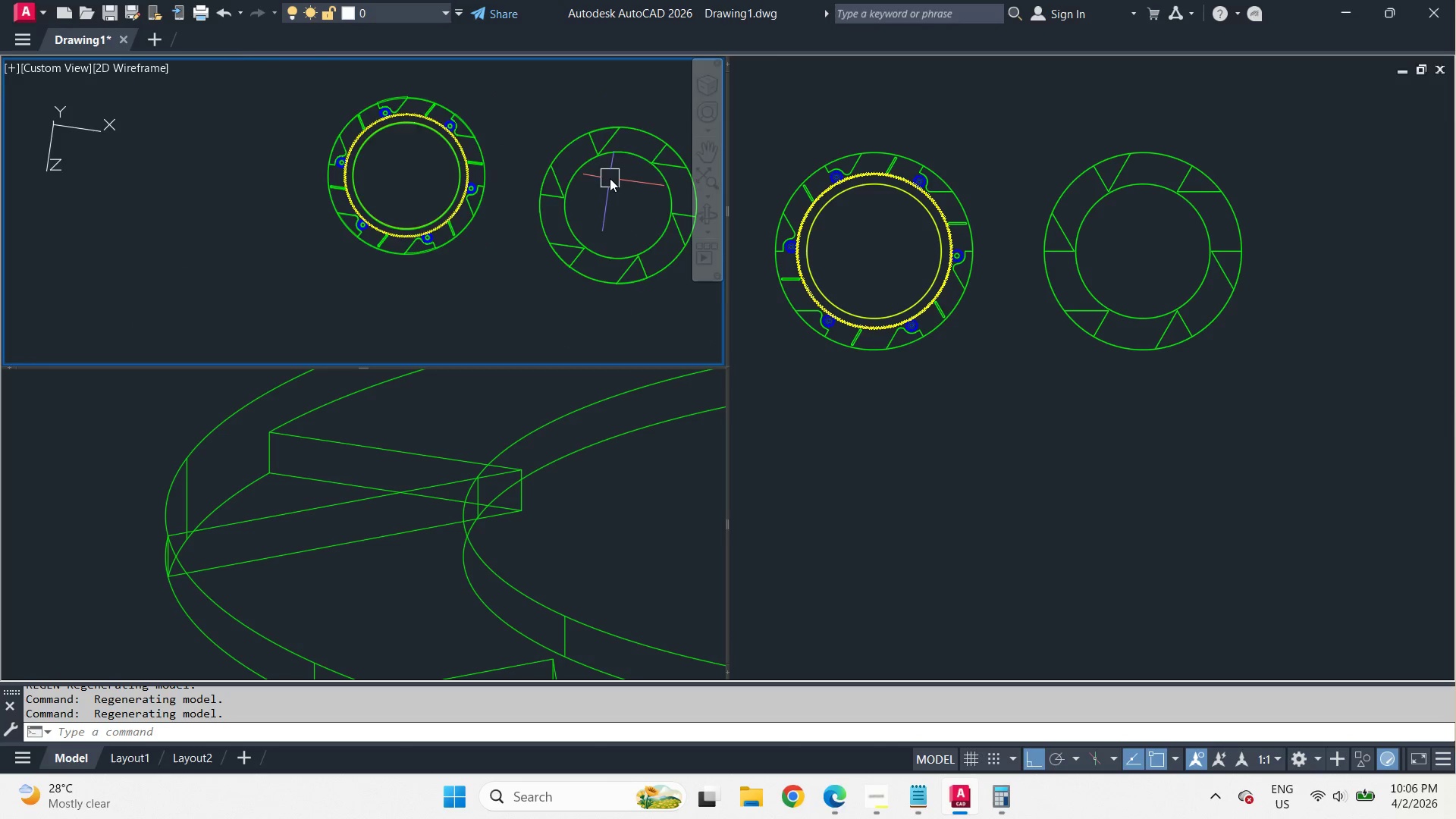 
scroll: coordinate [610, 177], scroll_direction: up, amount: 1.0
 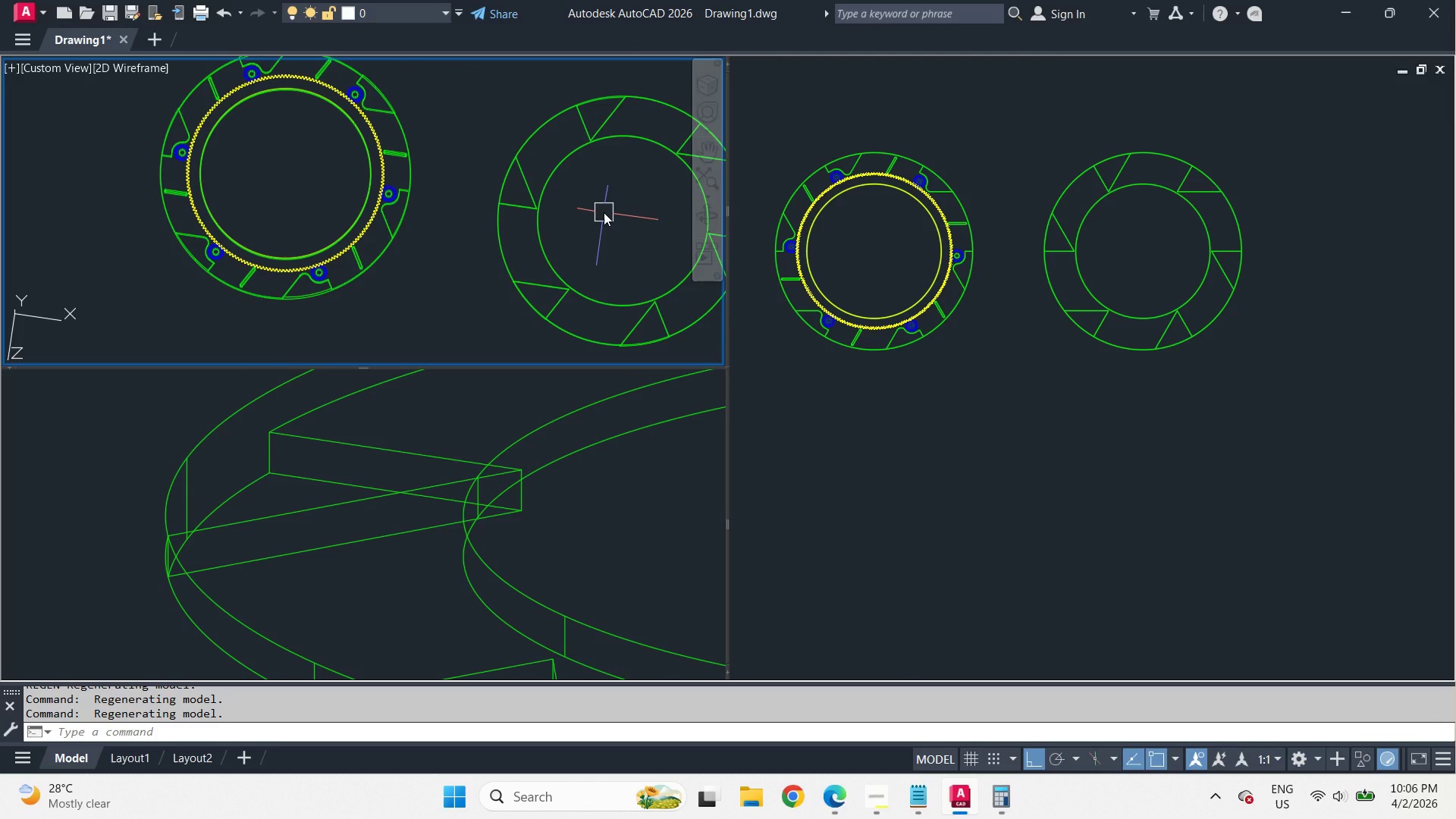 
wait(6.63)
 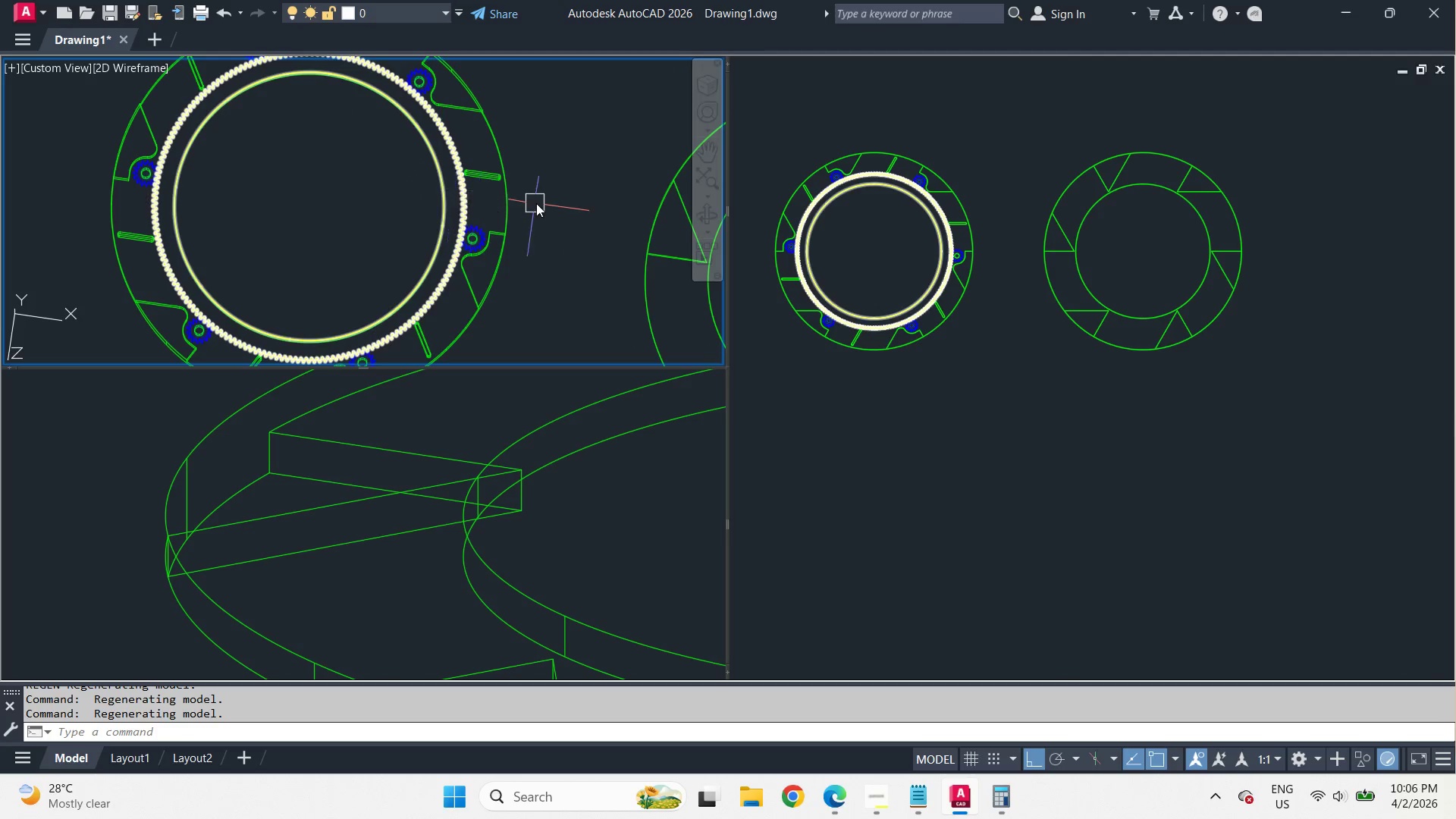 
hold_key(key=ShiftLeft, duration=2.92)
 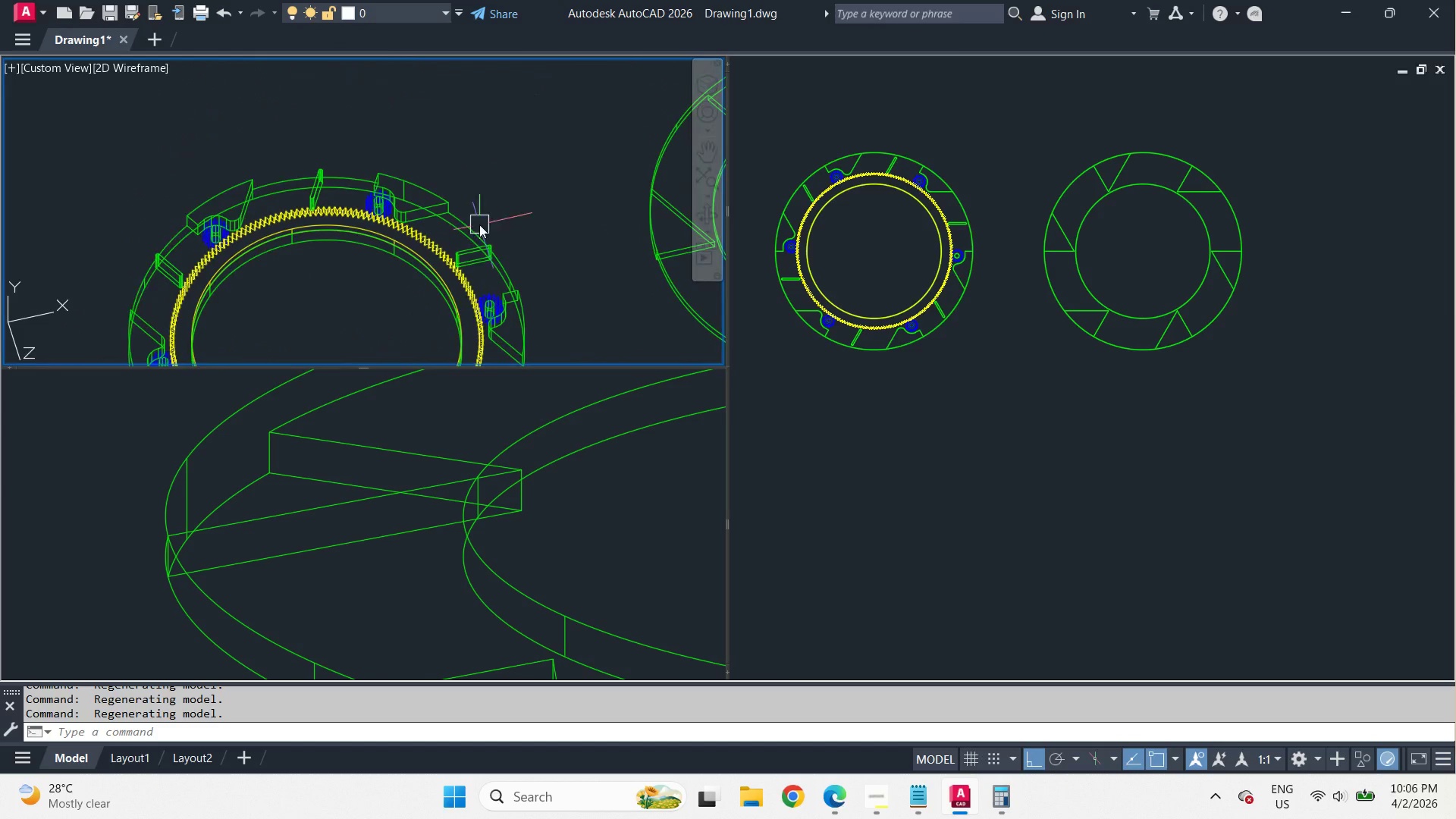 
scroll: coordinate [307, 158], scroll_direction: up, amount: 3.0
 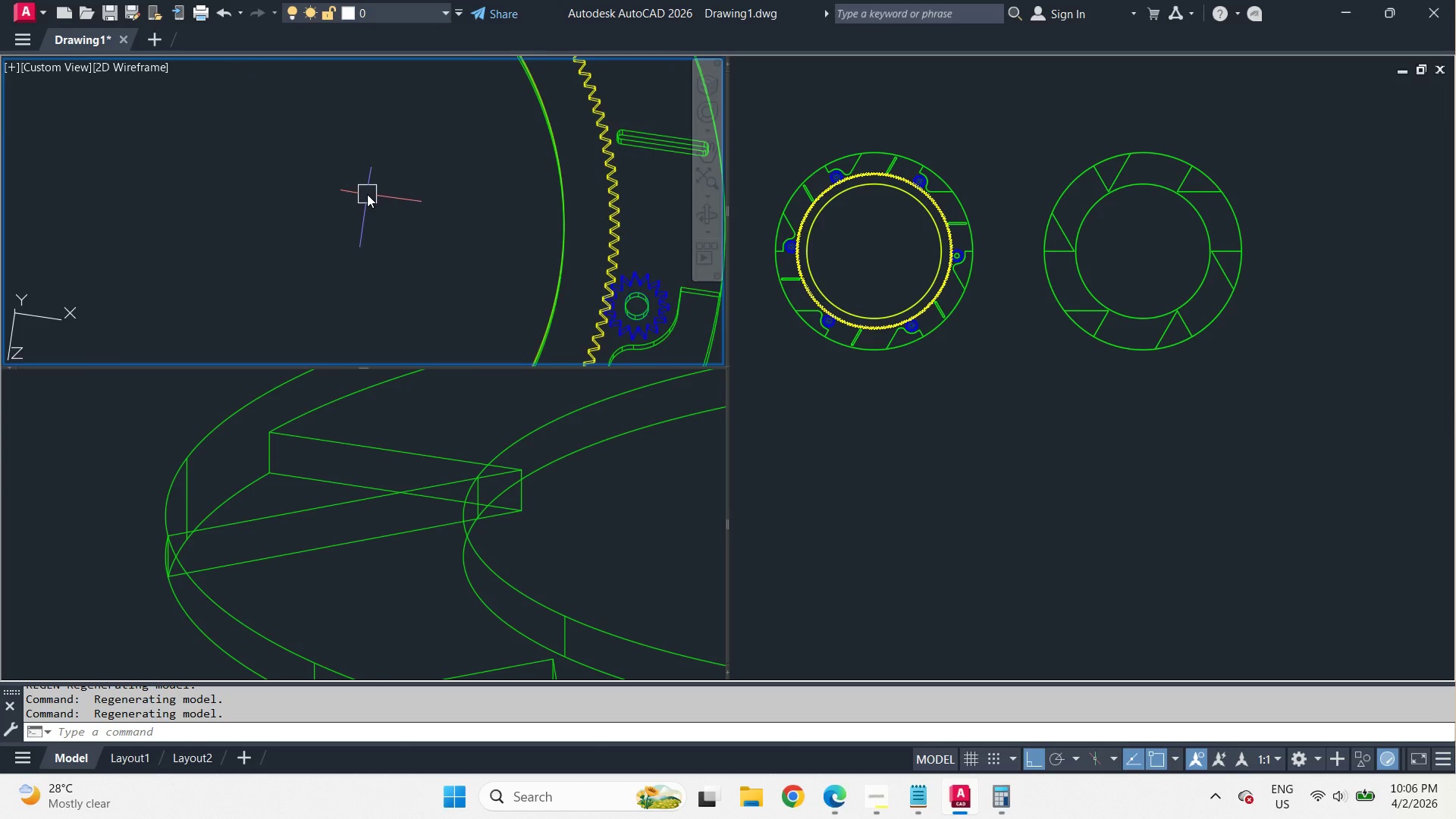 
scroll: coordinate [367, 194], scroll_direction: down, amount: 2.0
 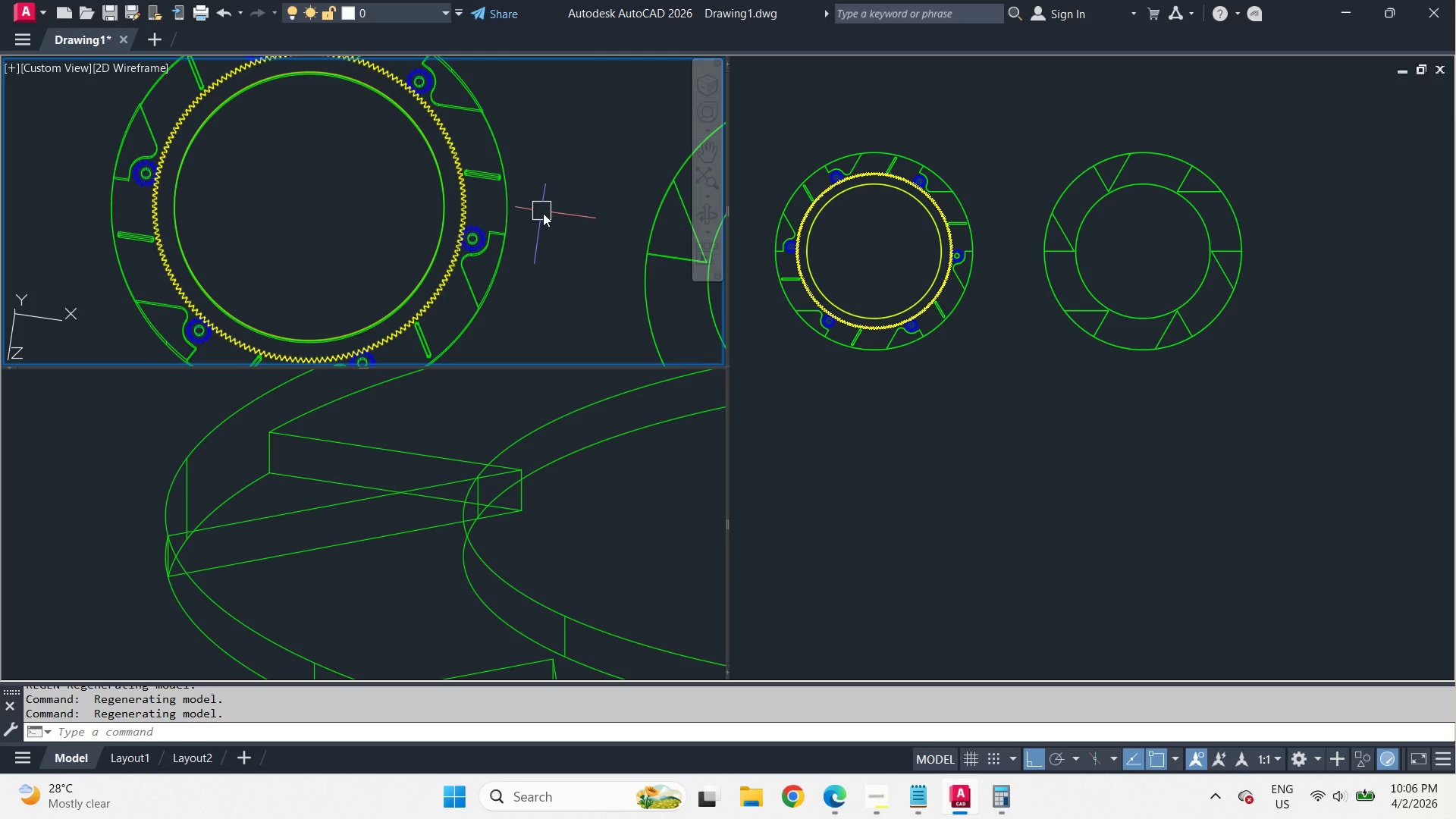 
hold_key(key=ShiftLeft, duration=0.75)
 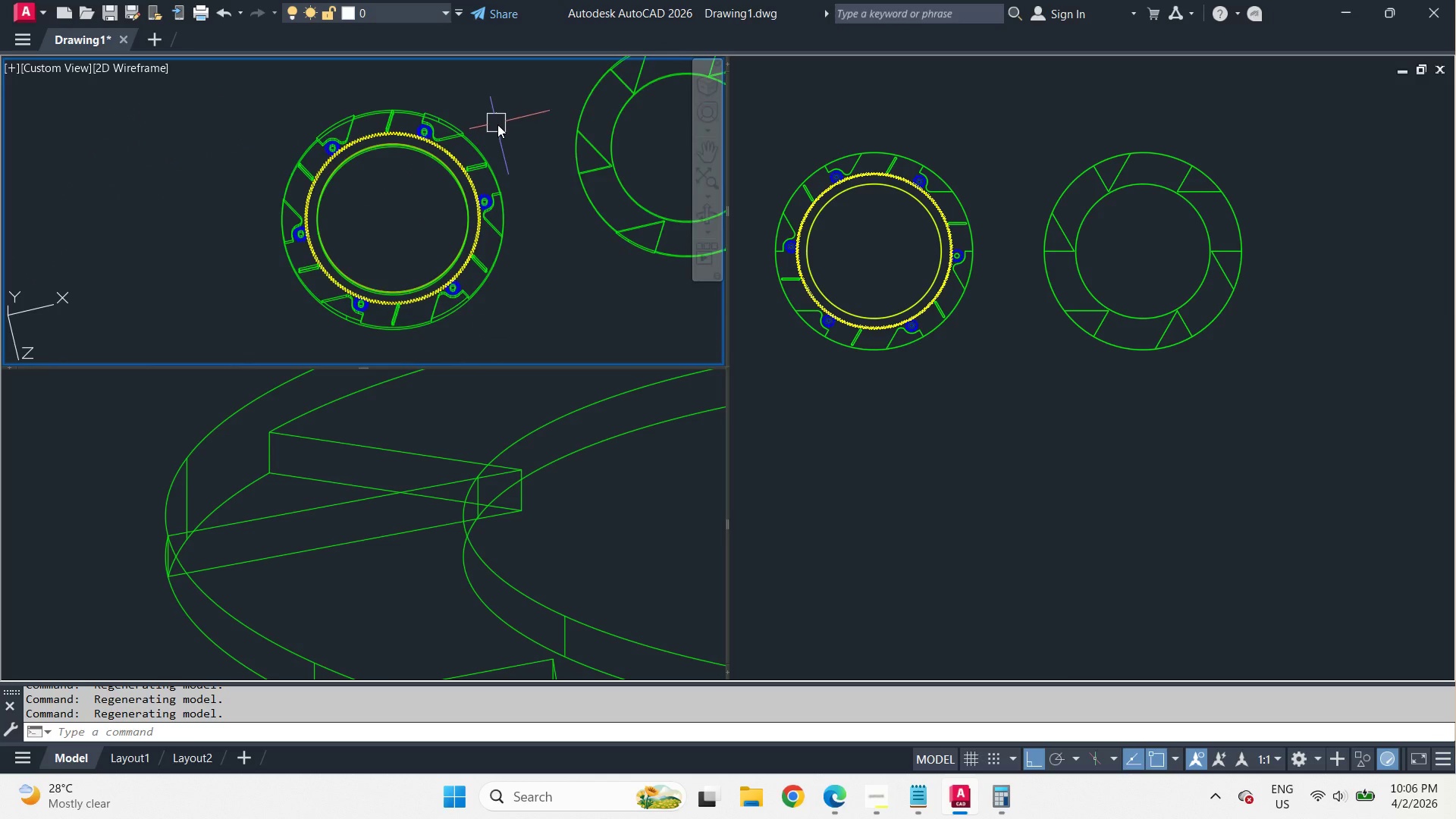 
scroll: coordinate [264, 195], scroll_direction: up, amount: 4.0
 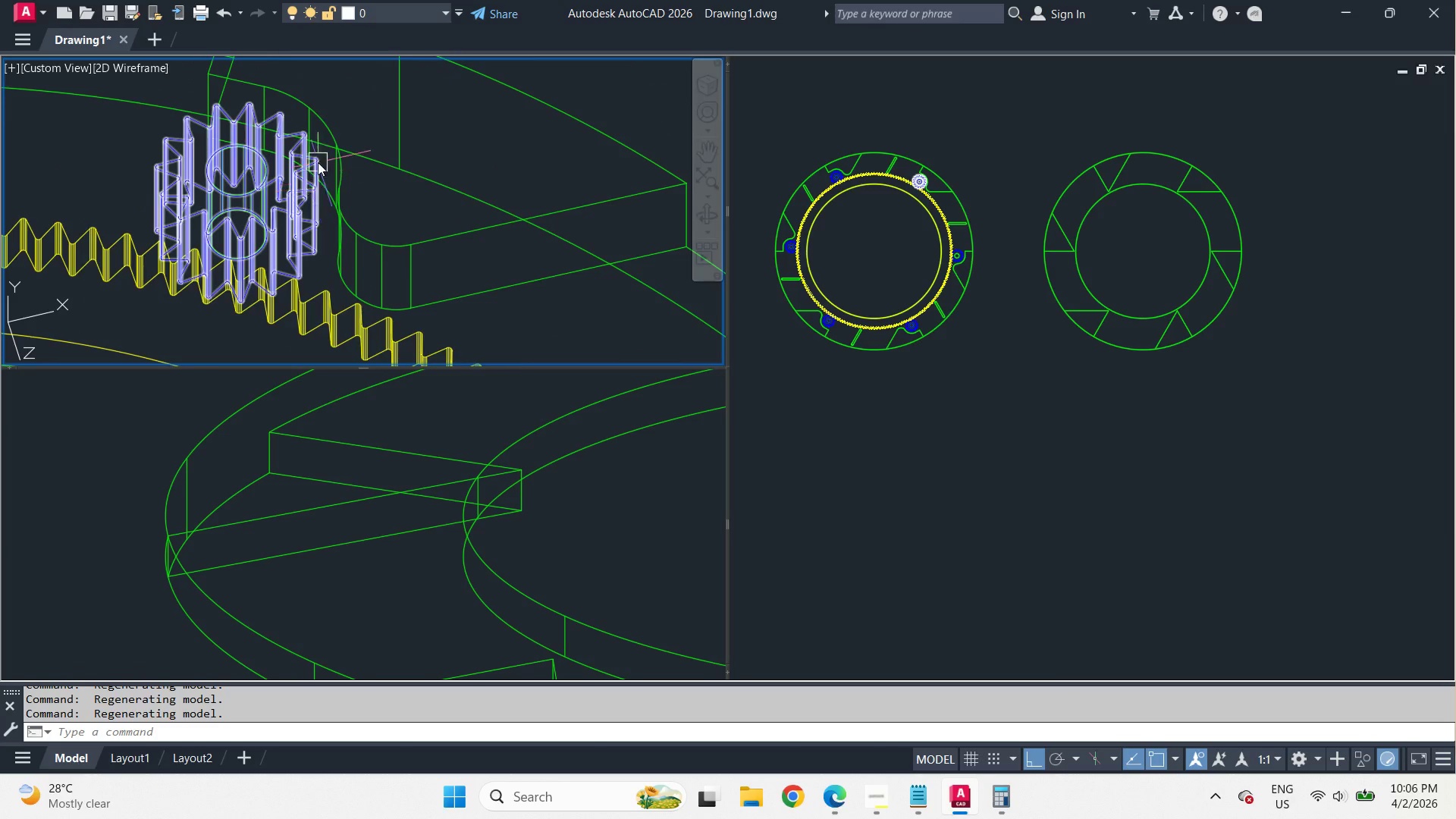 
scroll: coordinate [509, 148], scroll_direction: down, amount: 5.0
 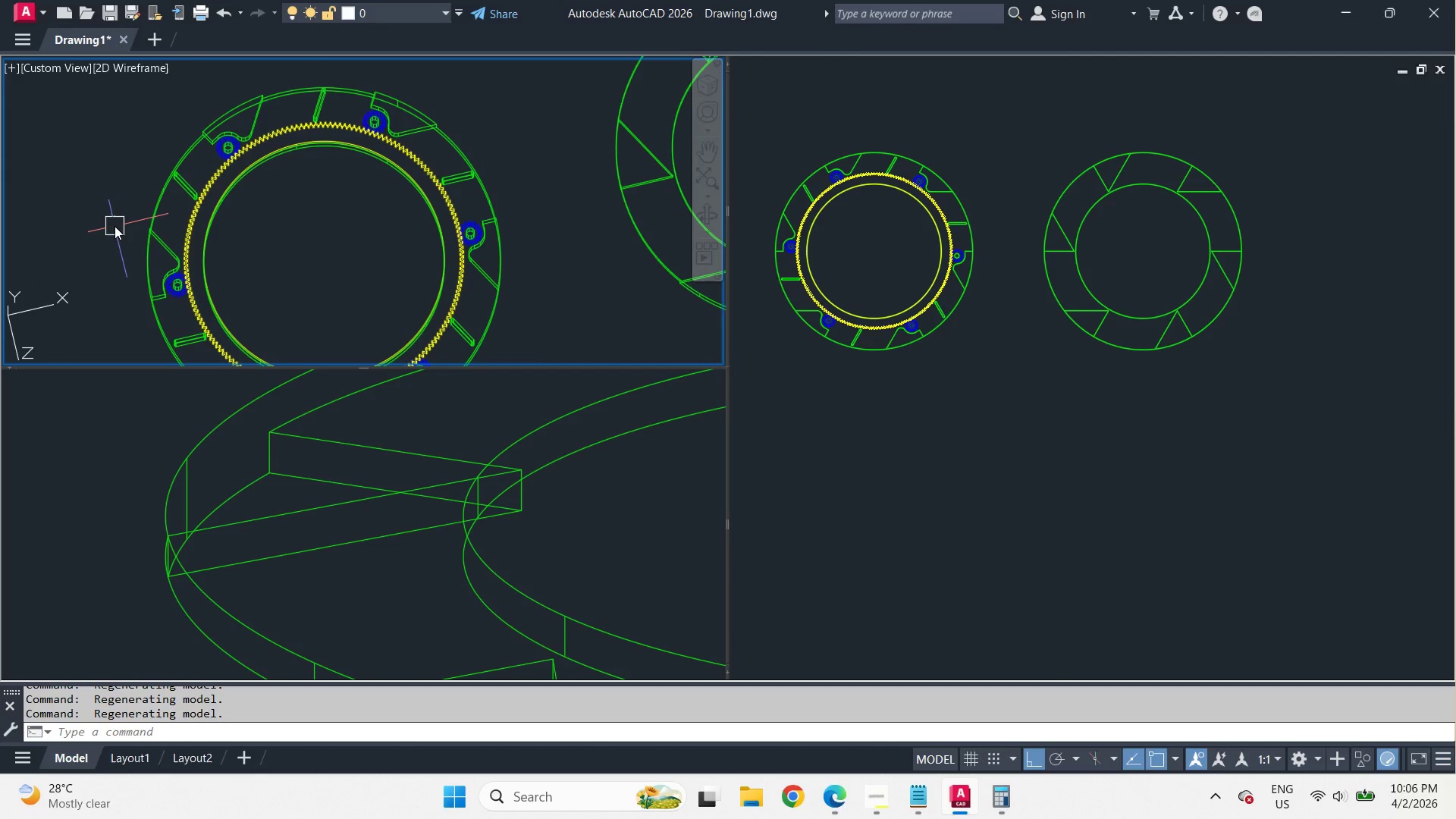 
left_click([995, 152])
 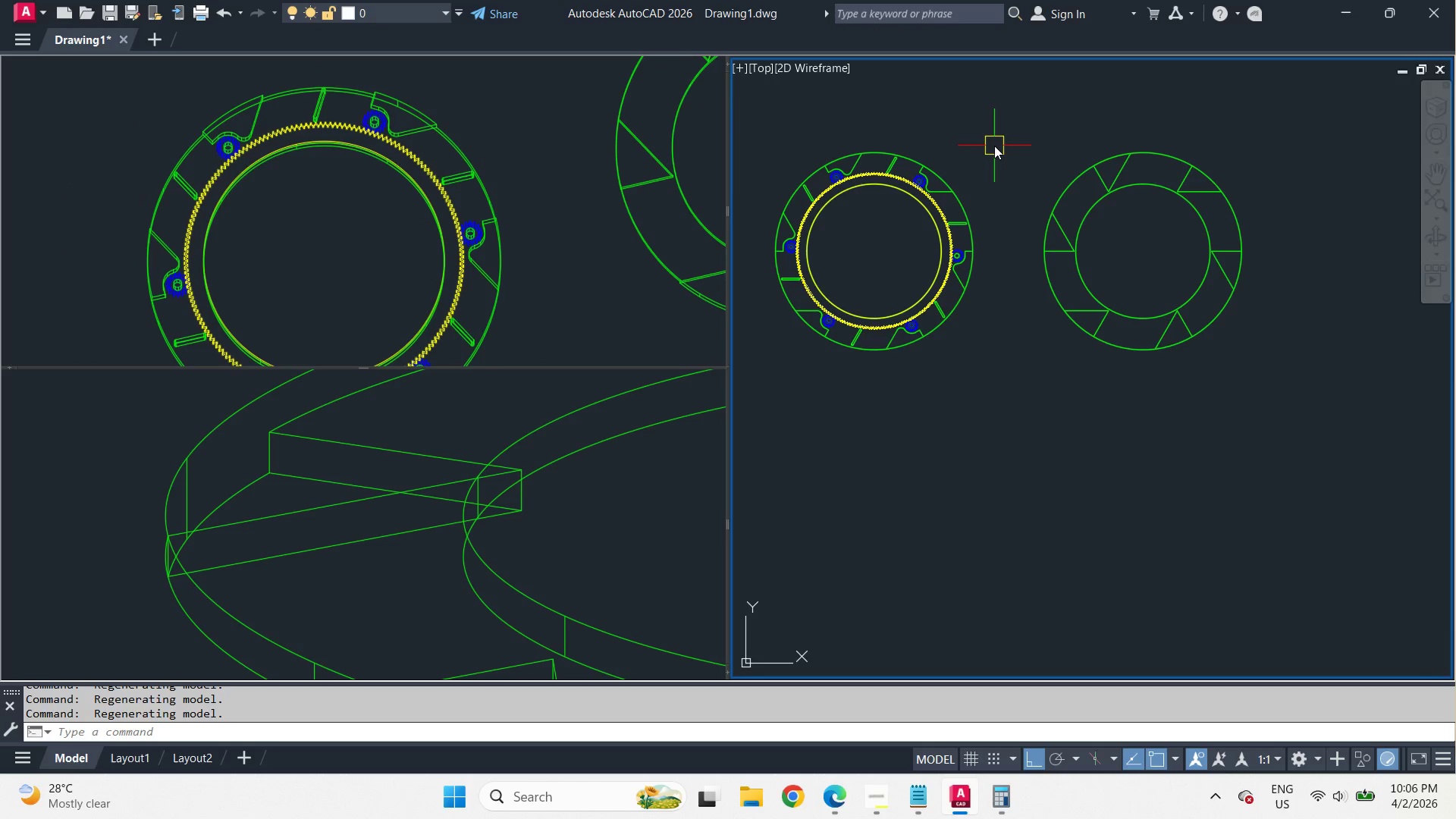 
key(Control+S)
 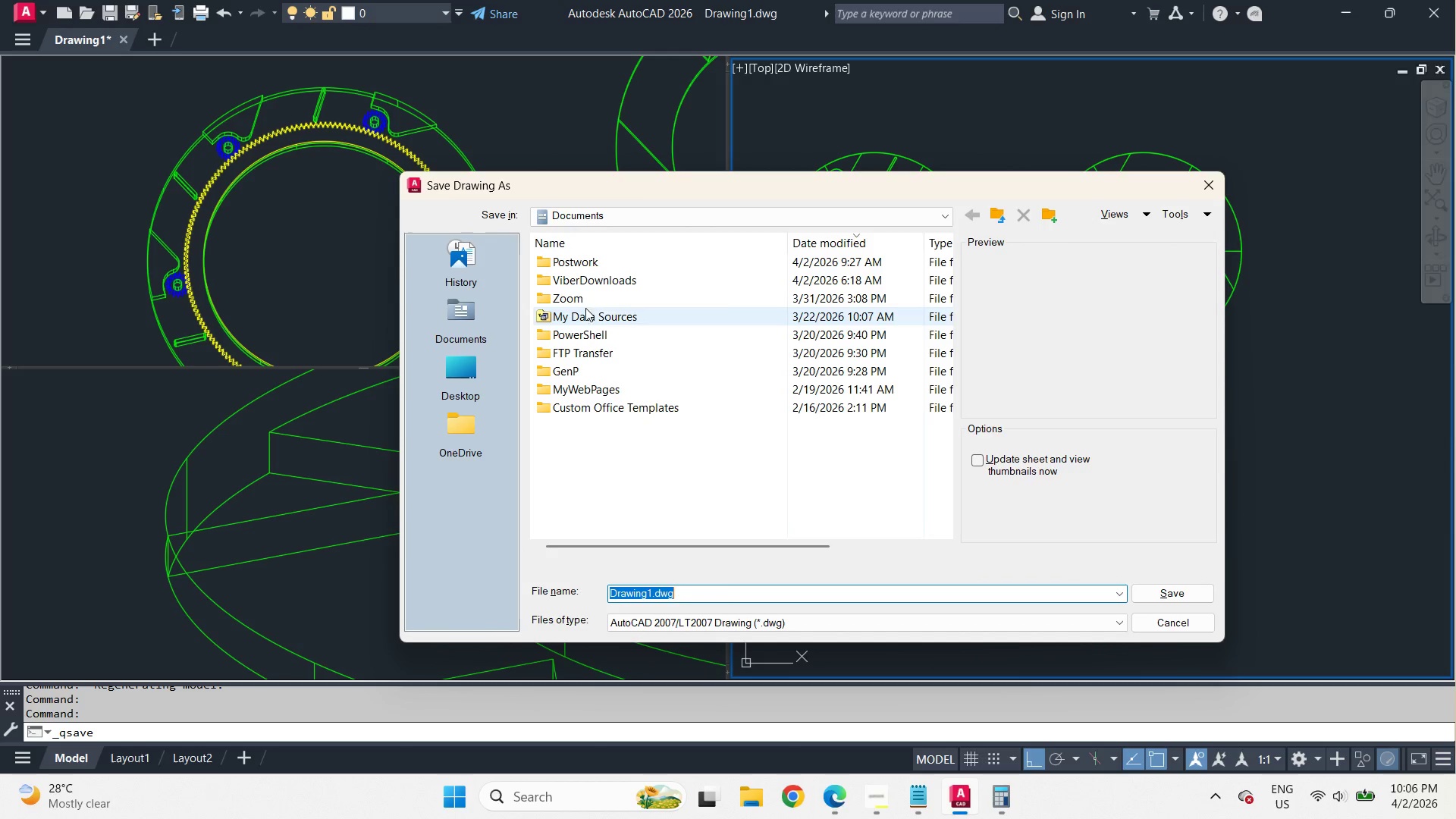 
double_click([587, 264])